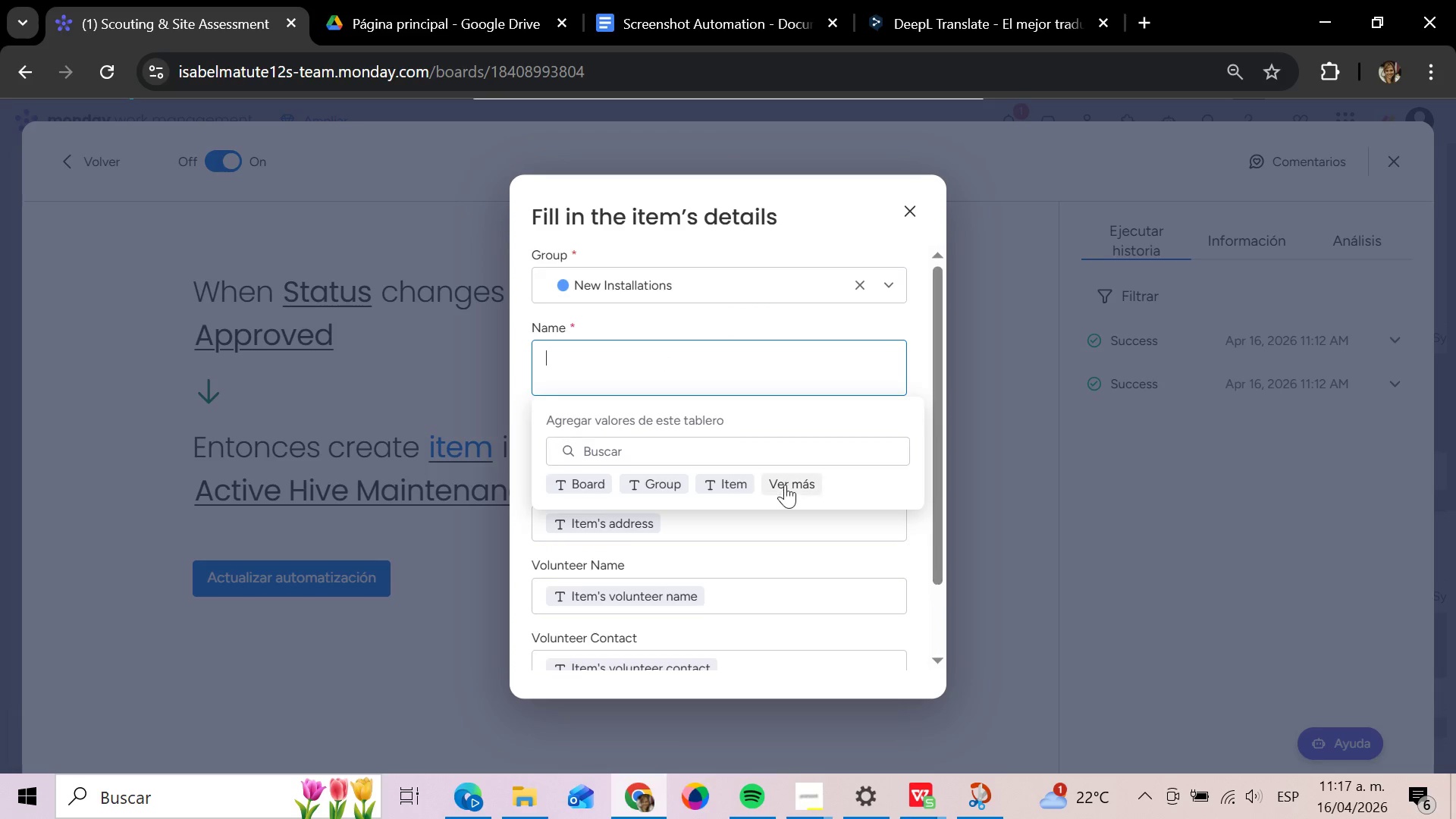 
left_click([786, 489])
 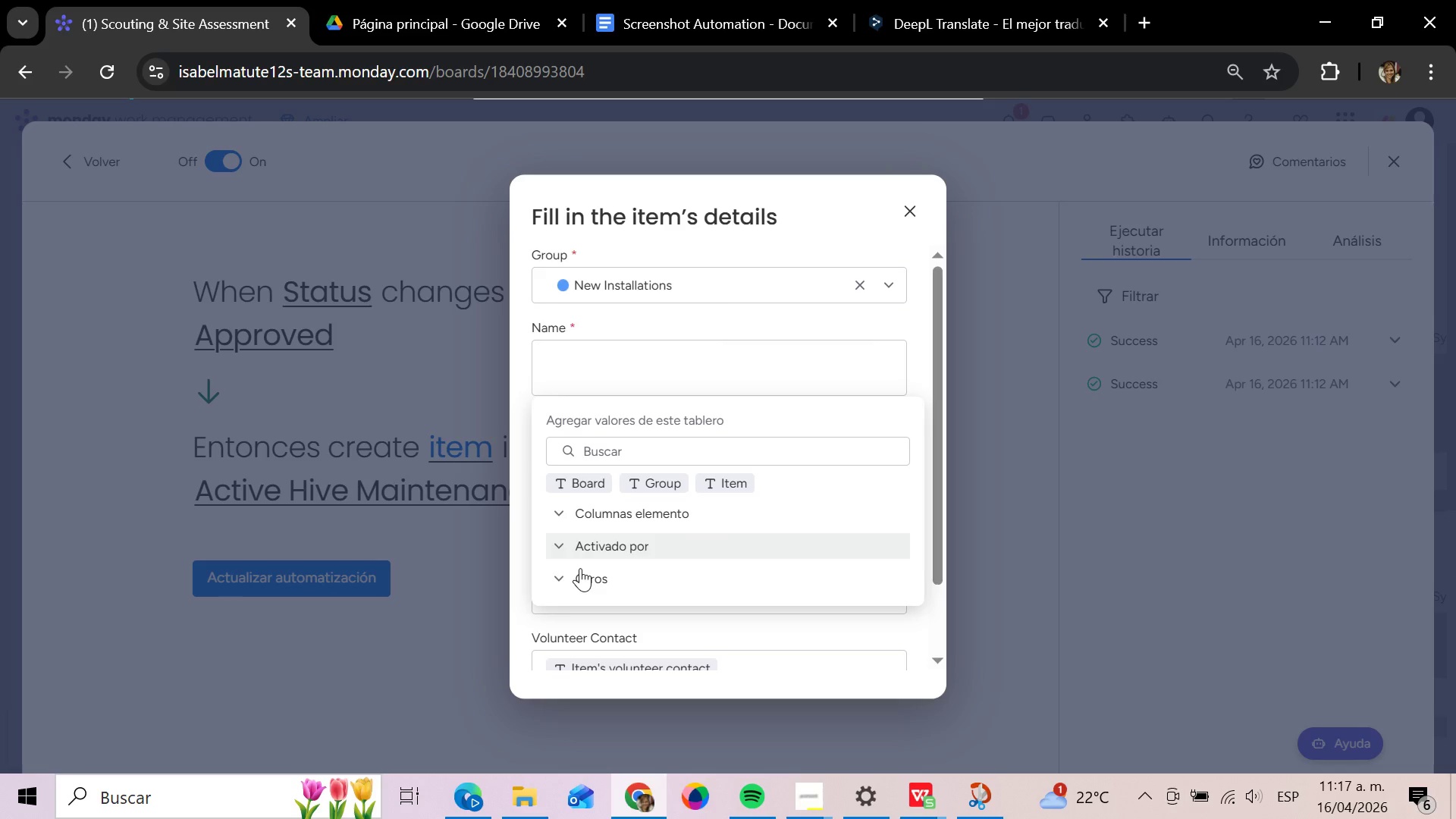 
left_click([584, 543])
 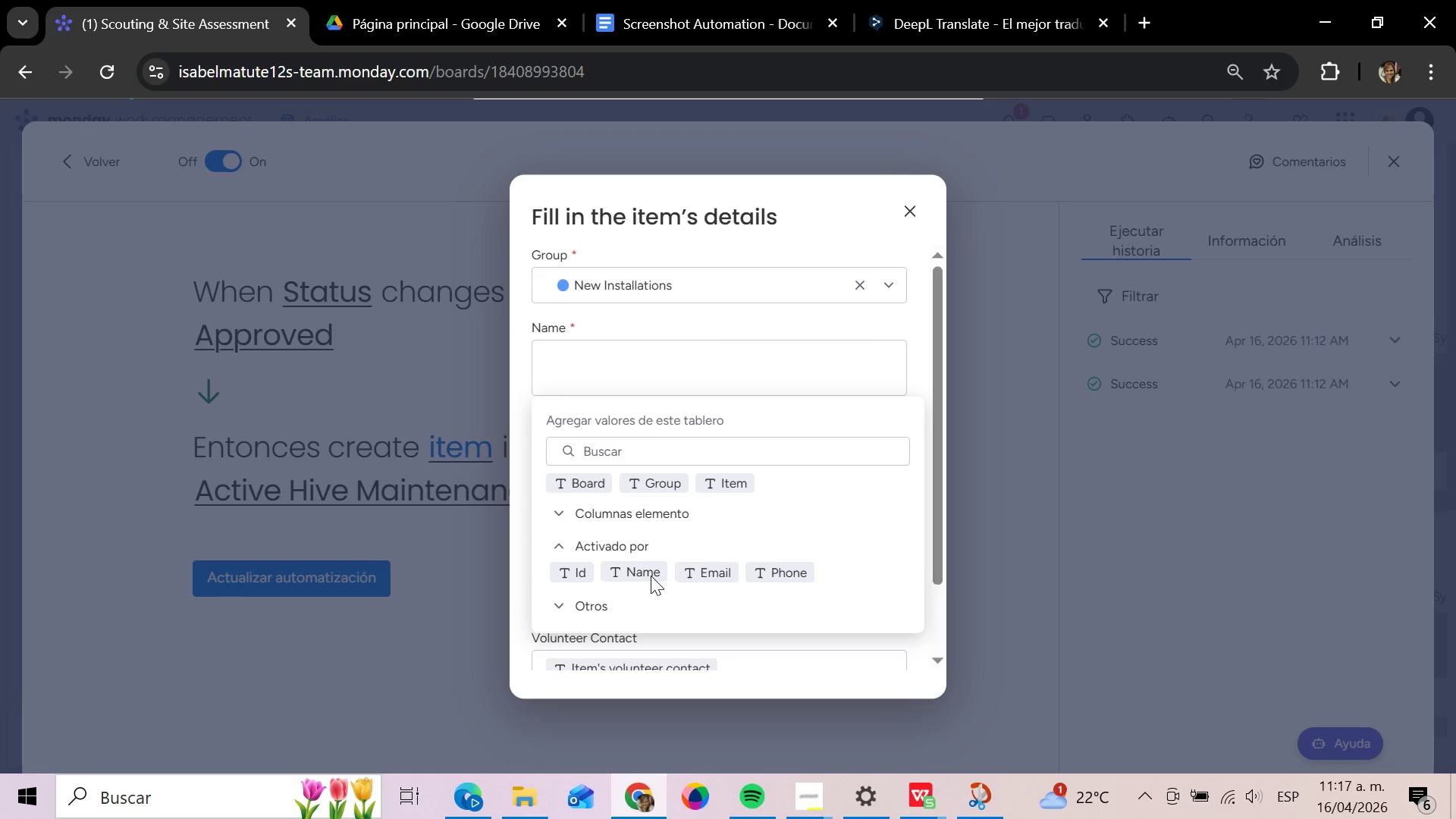 
left_click([645, 574])
 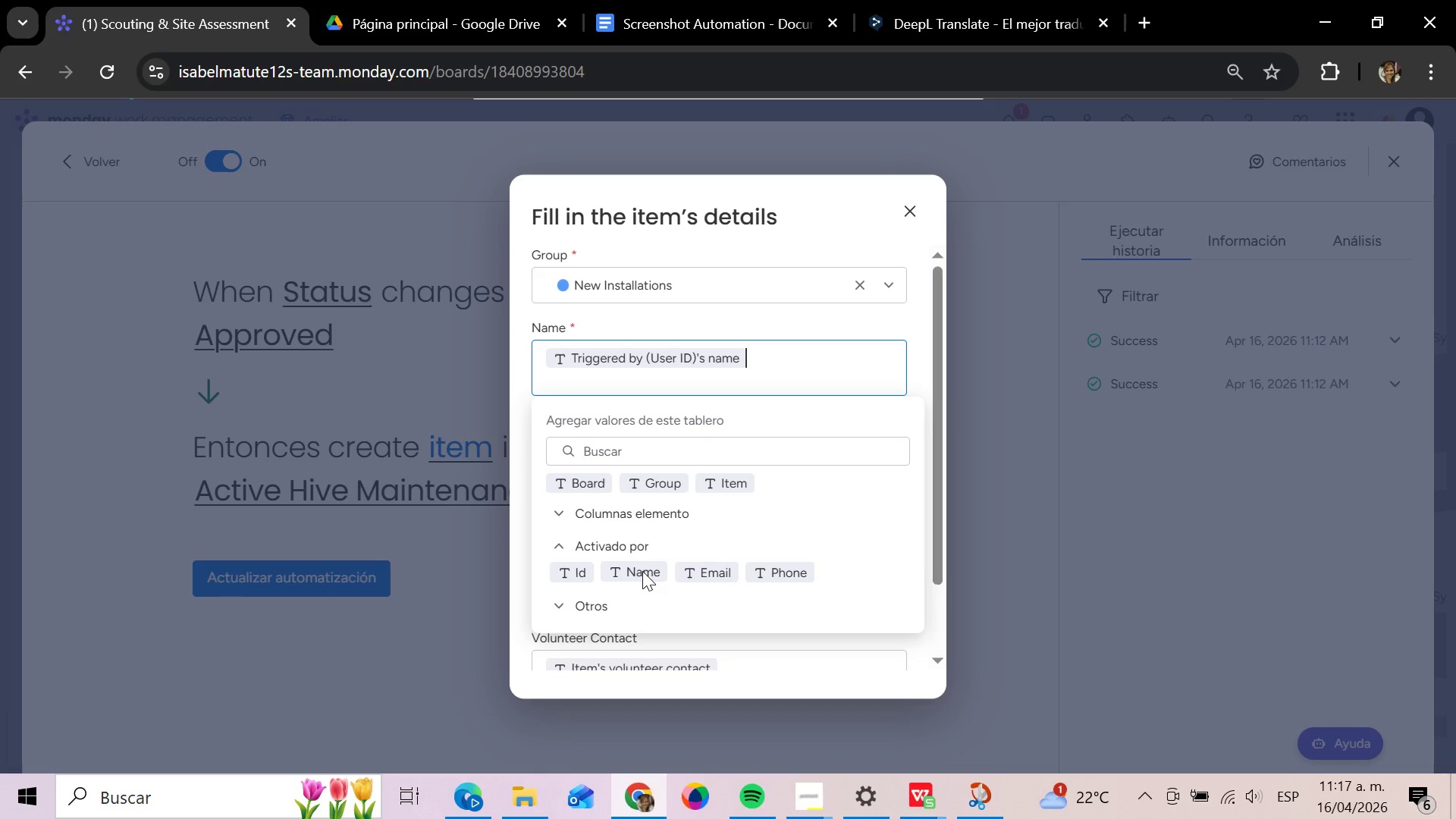 
wait(8.42)
 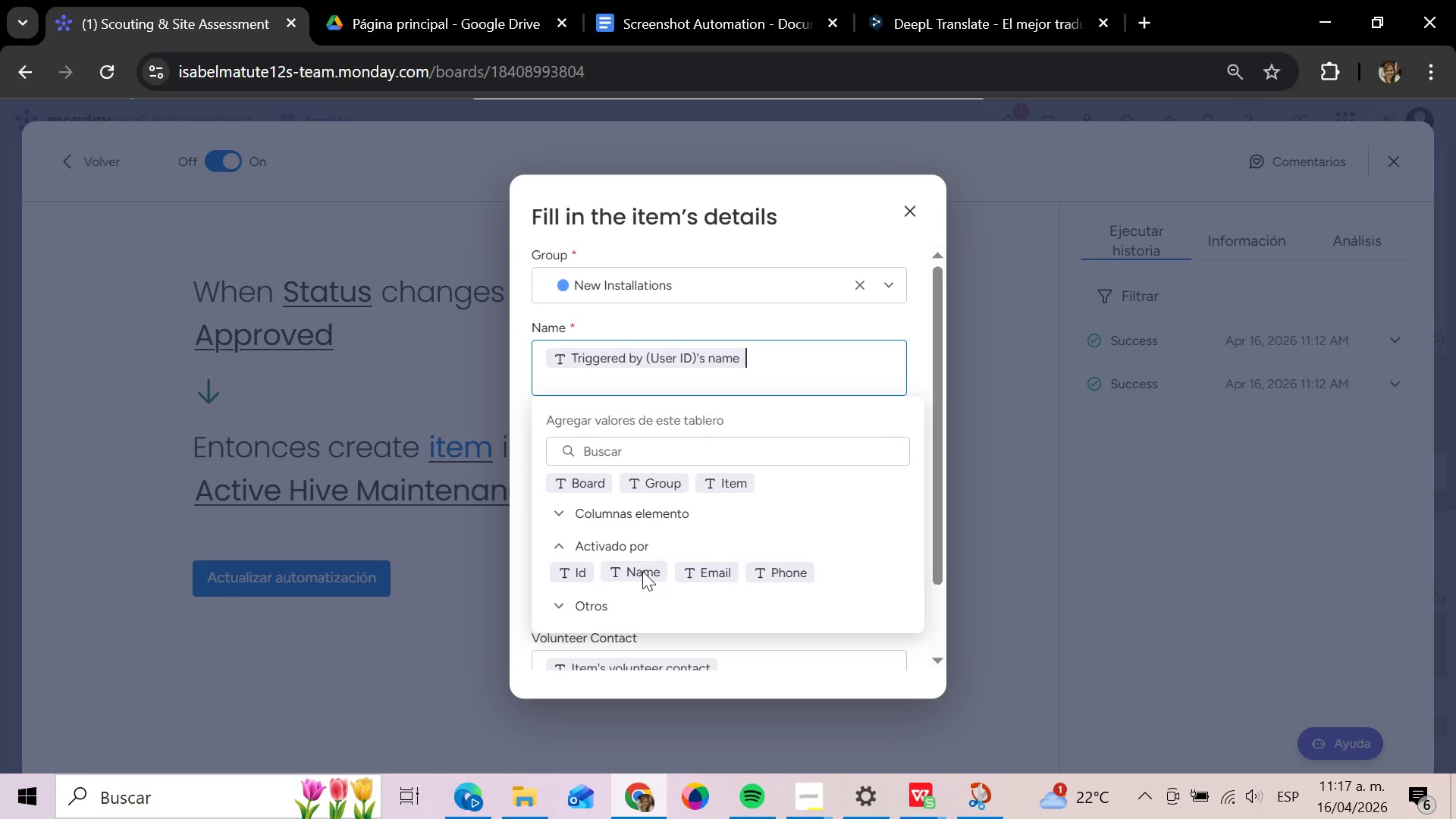 
left_click([1241, 530])
 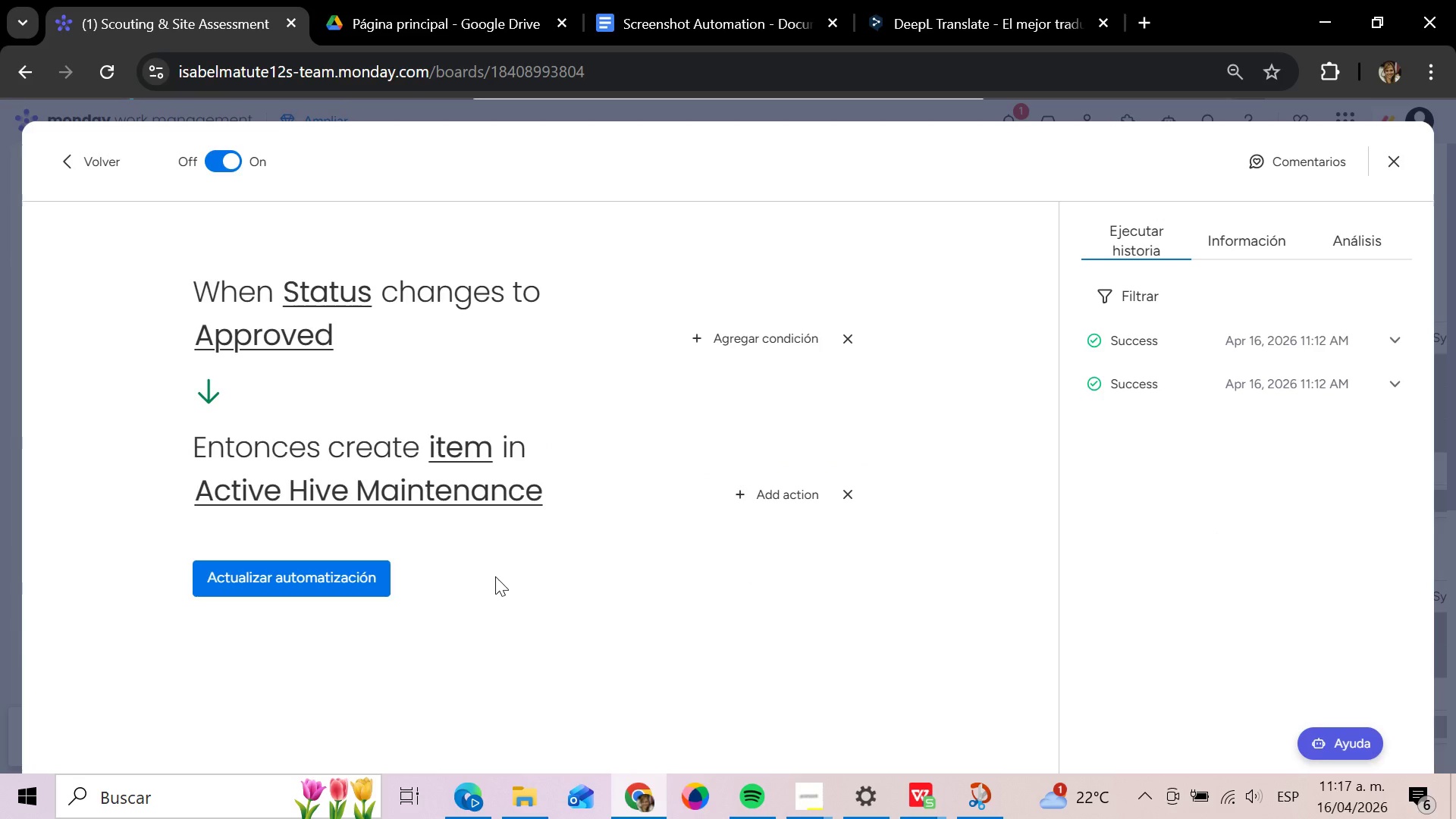 
left_click([341, 587])
 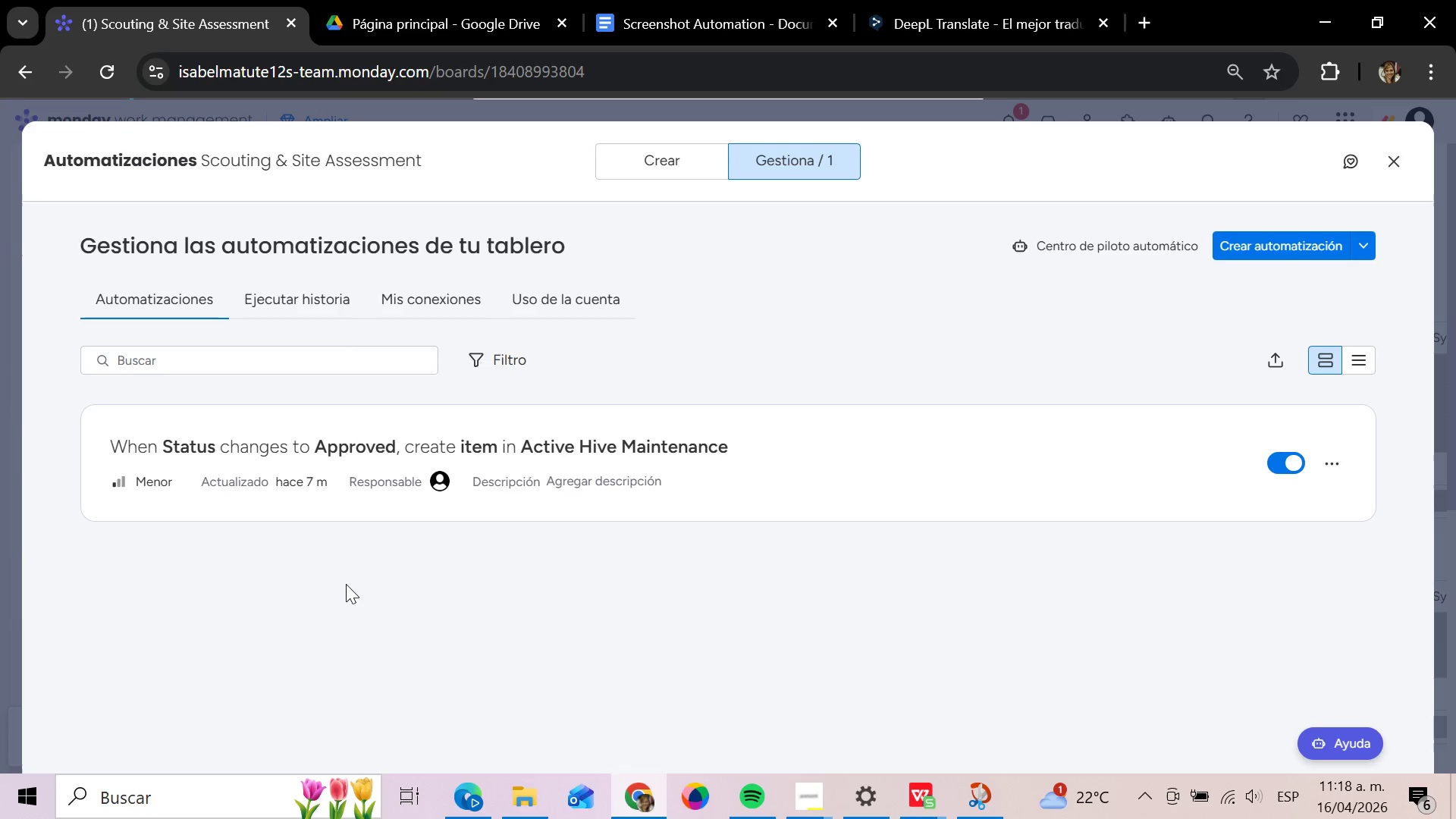 
wait(39.81)
 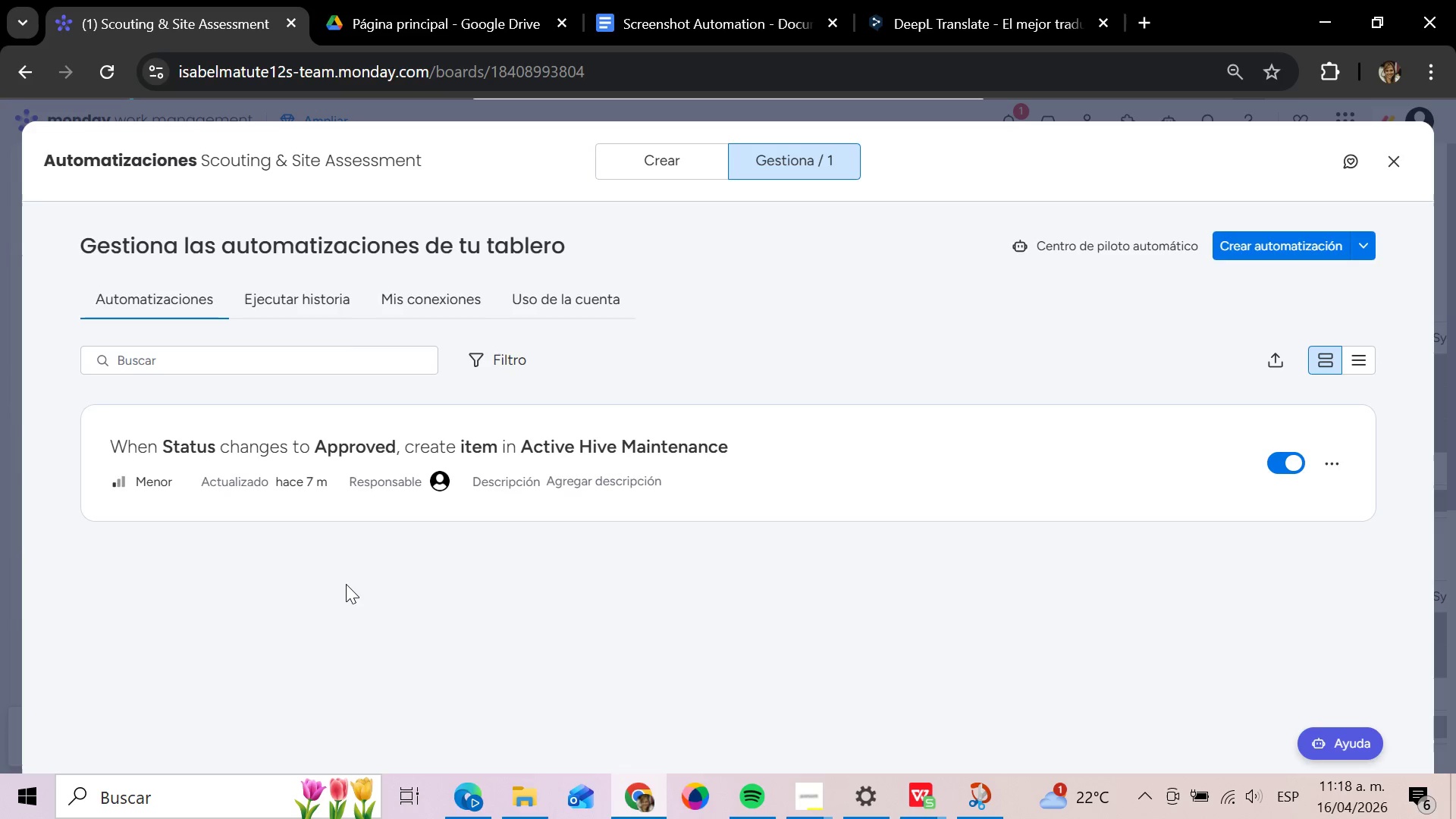 
left_click([1399, 169])
 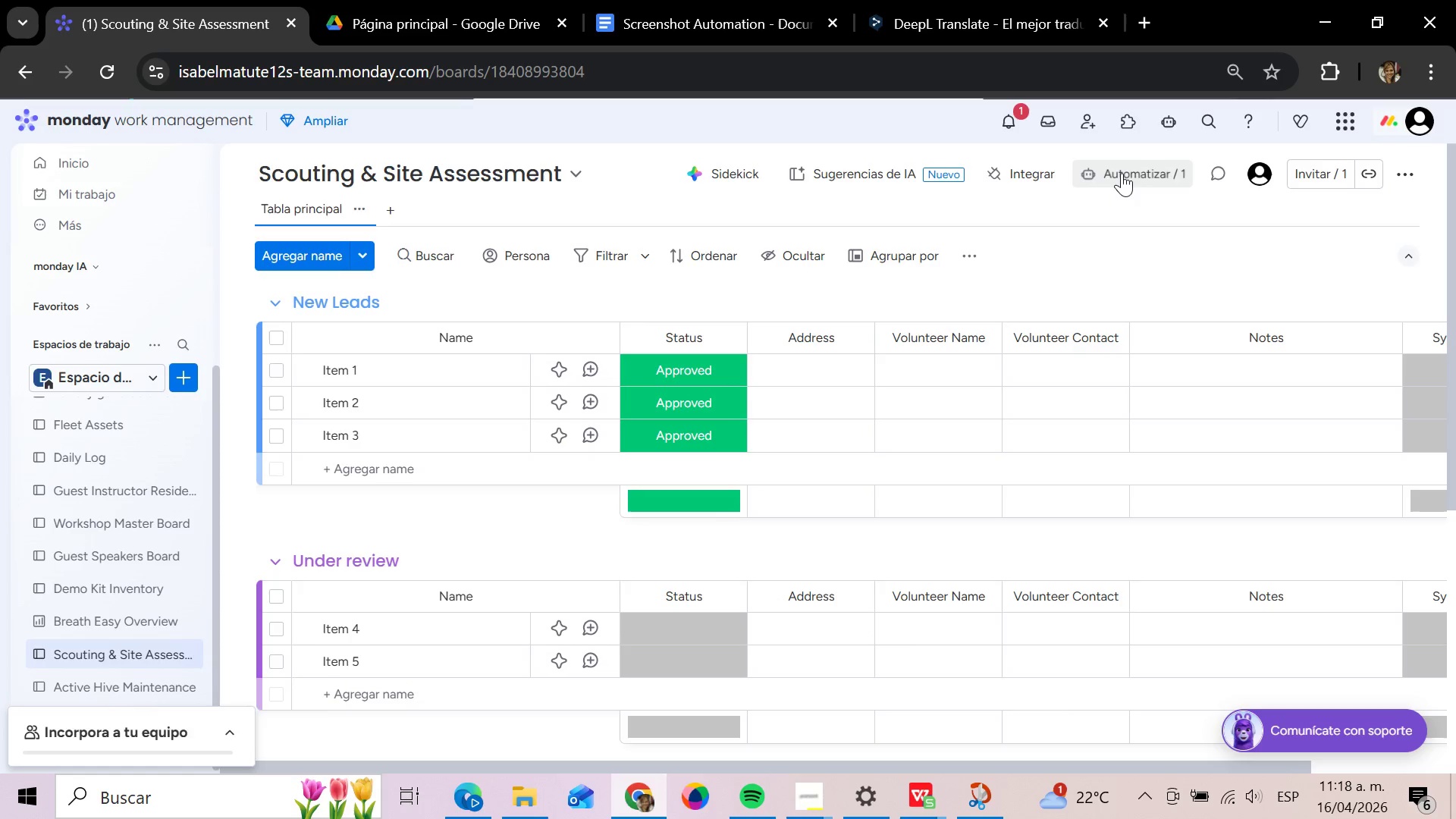 
wait(23.59)
 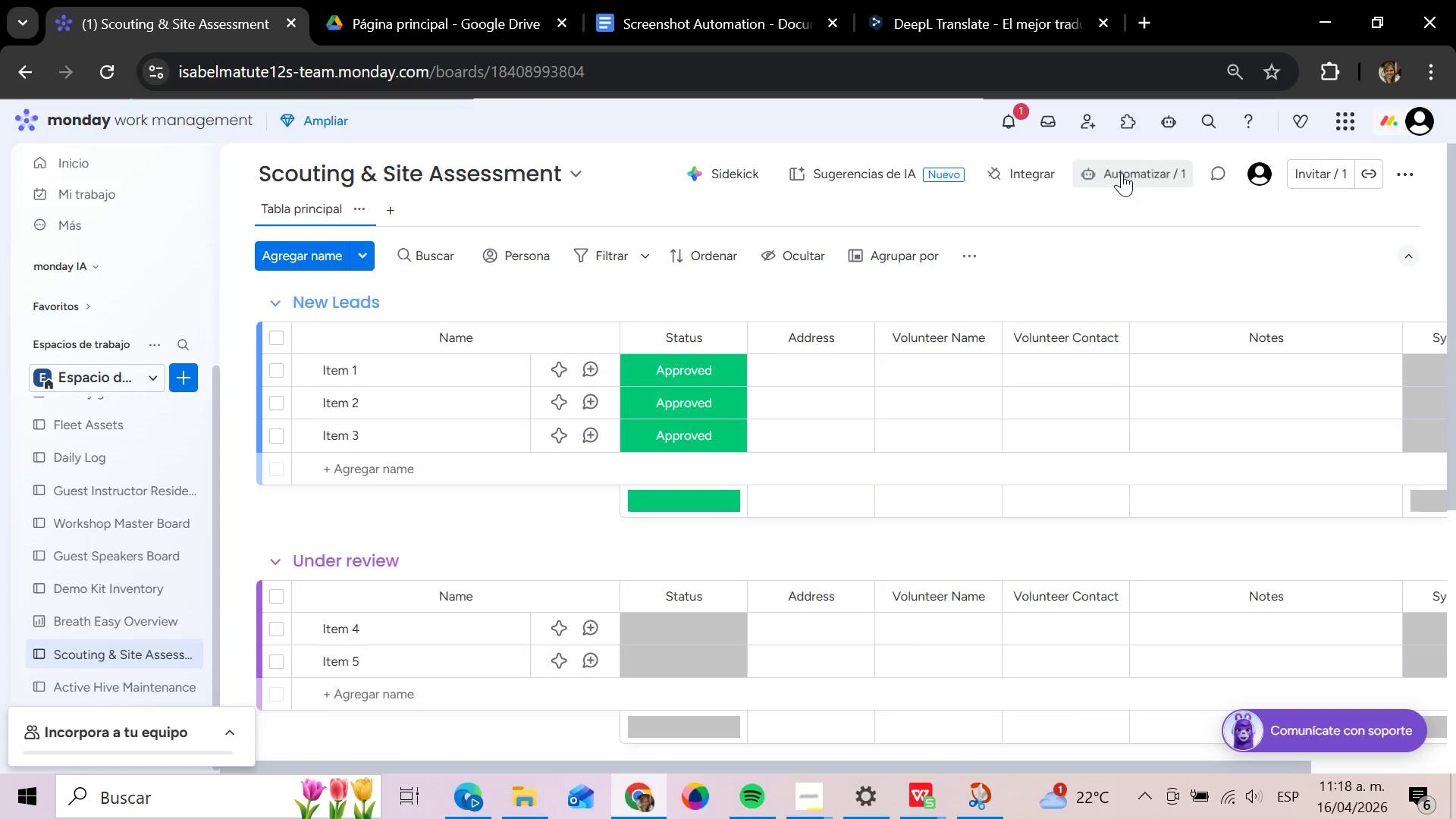 
left_click([679, 166])
 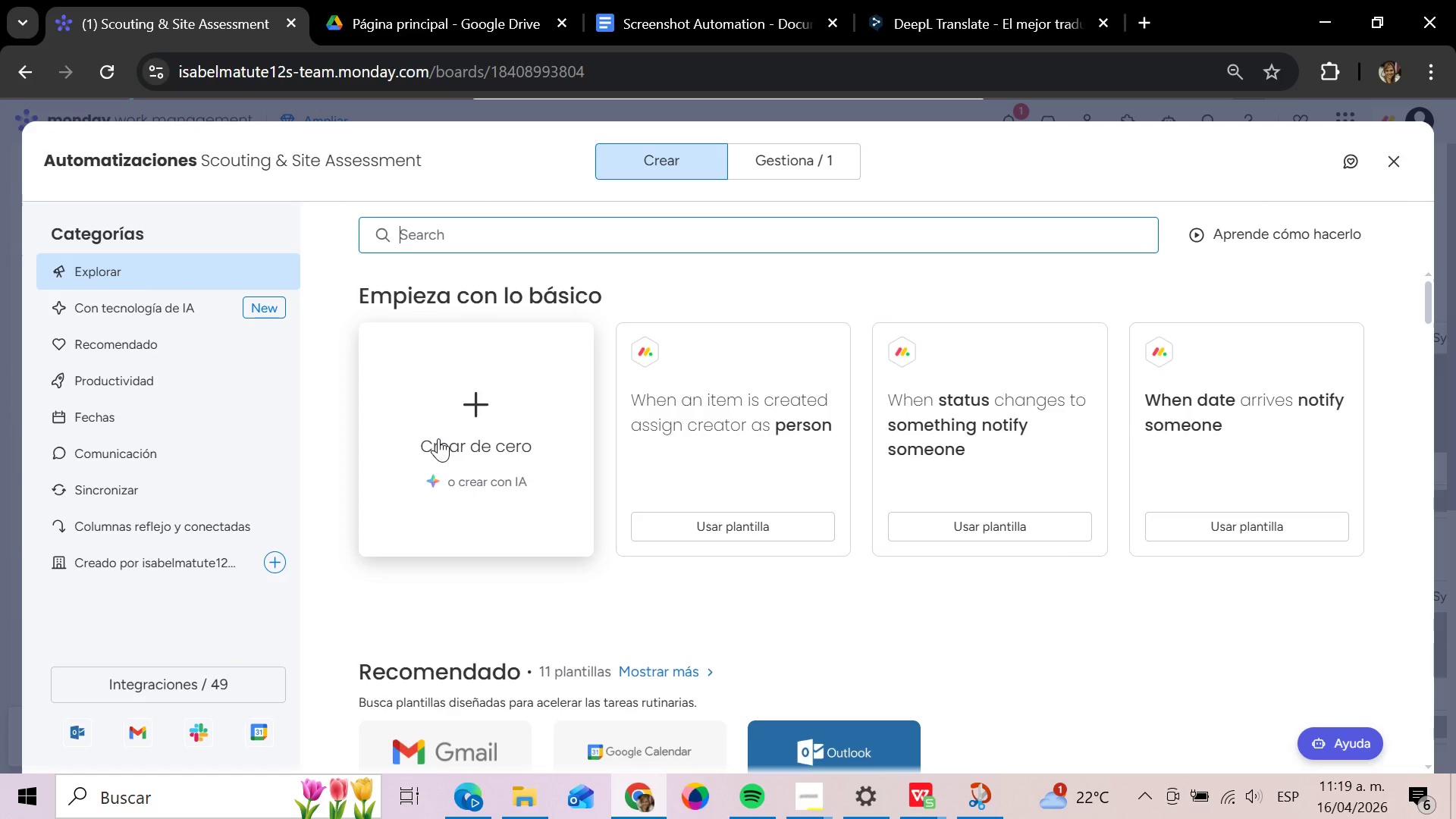 
wait(37.06)
 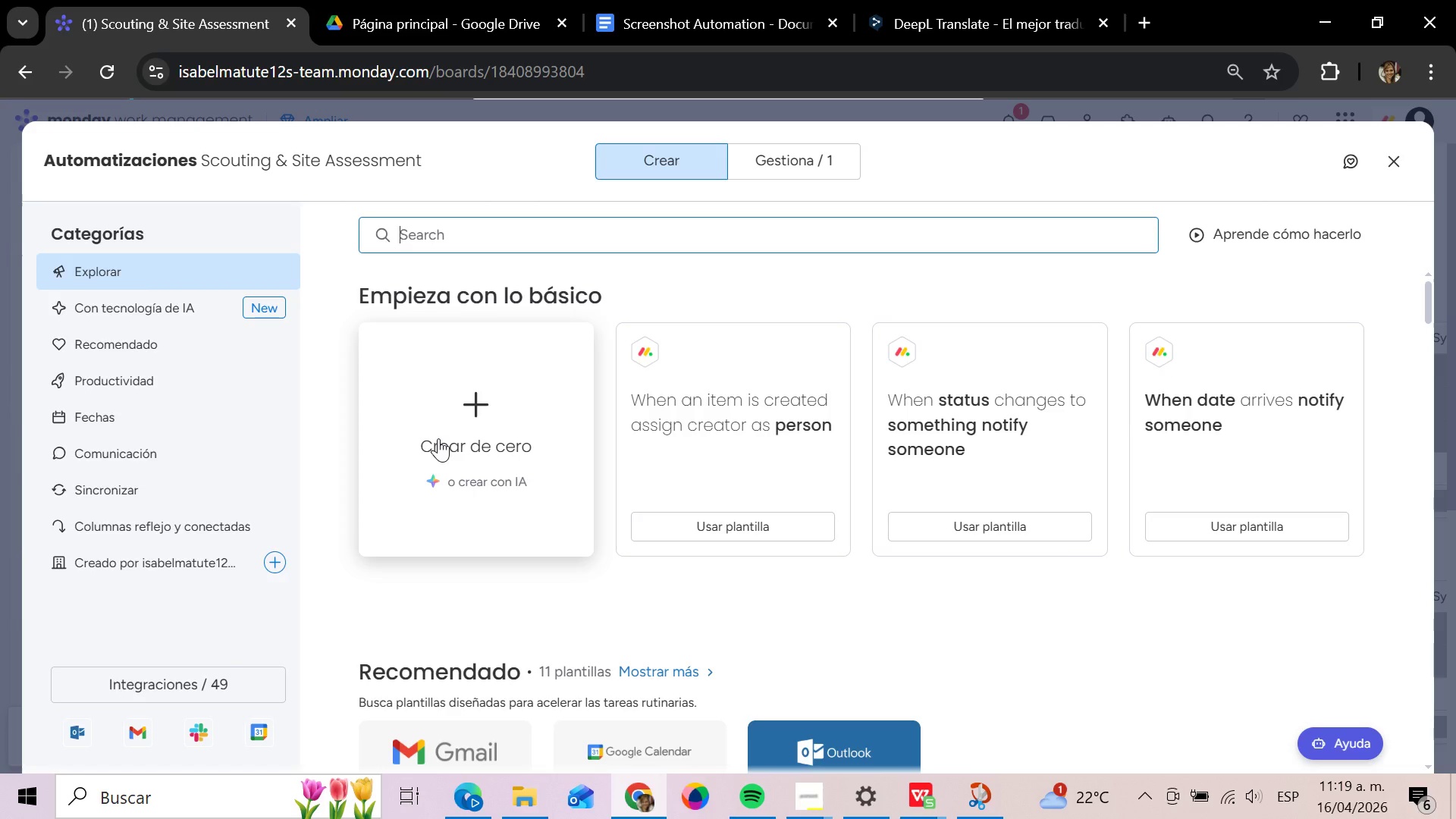 
left_click([471, 413])
 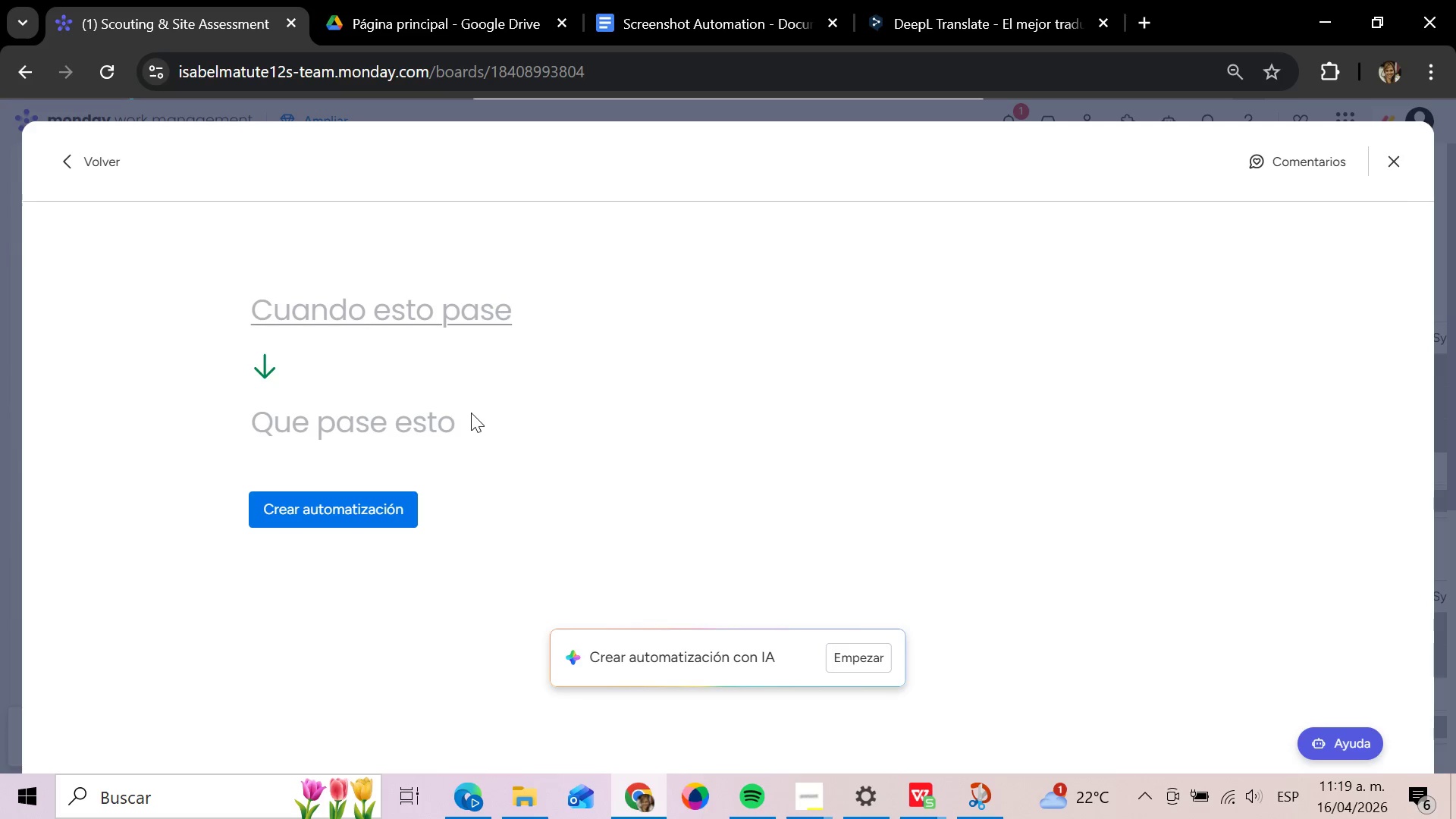 
wait(11.17)
 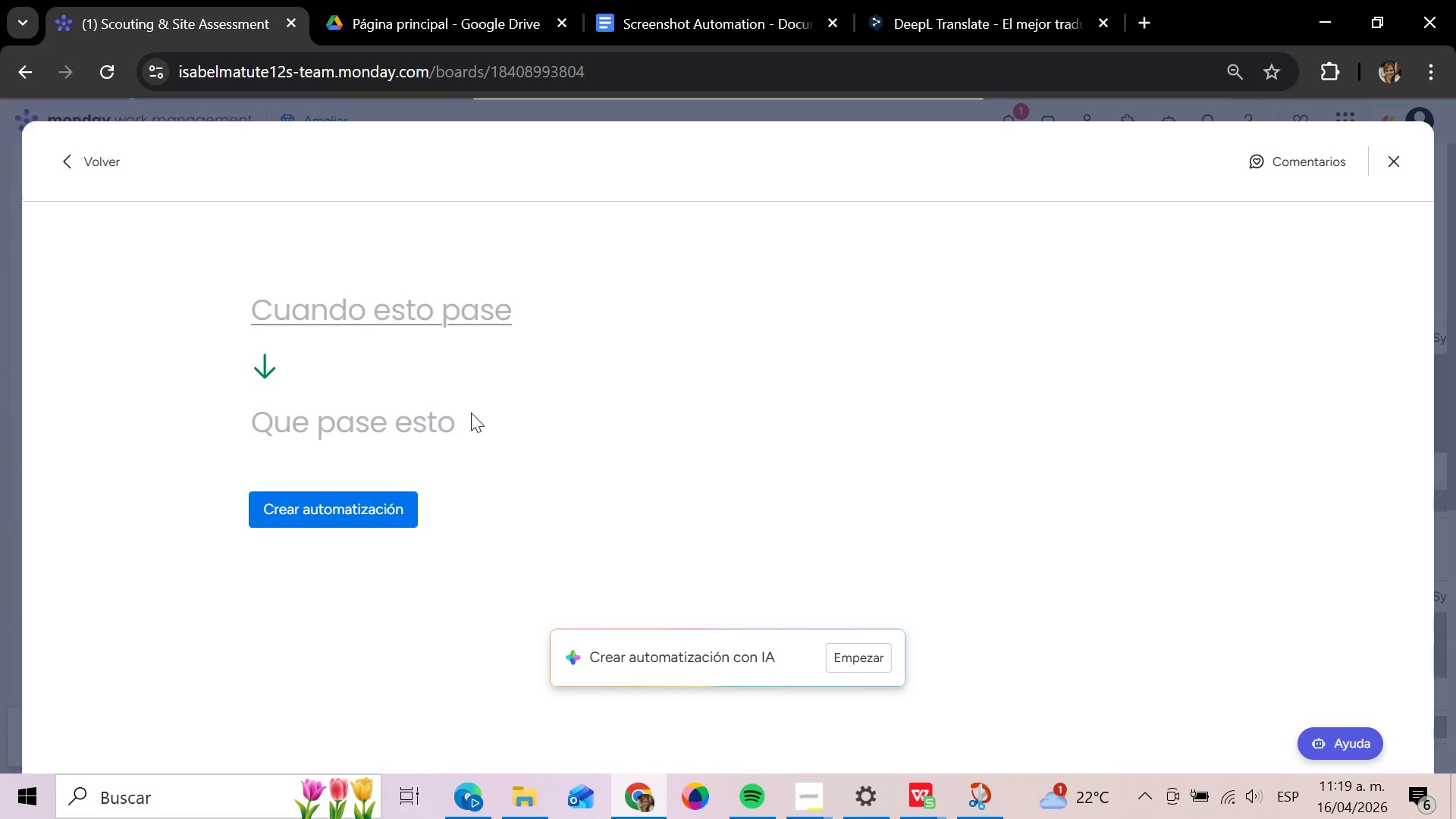 
left_click([315, 311])
 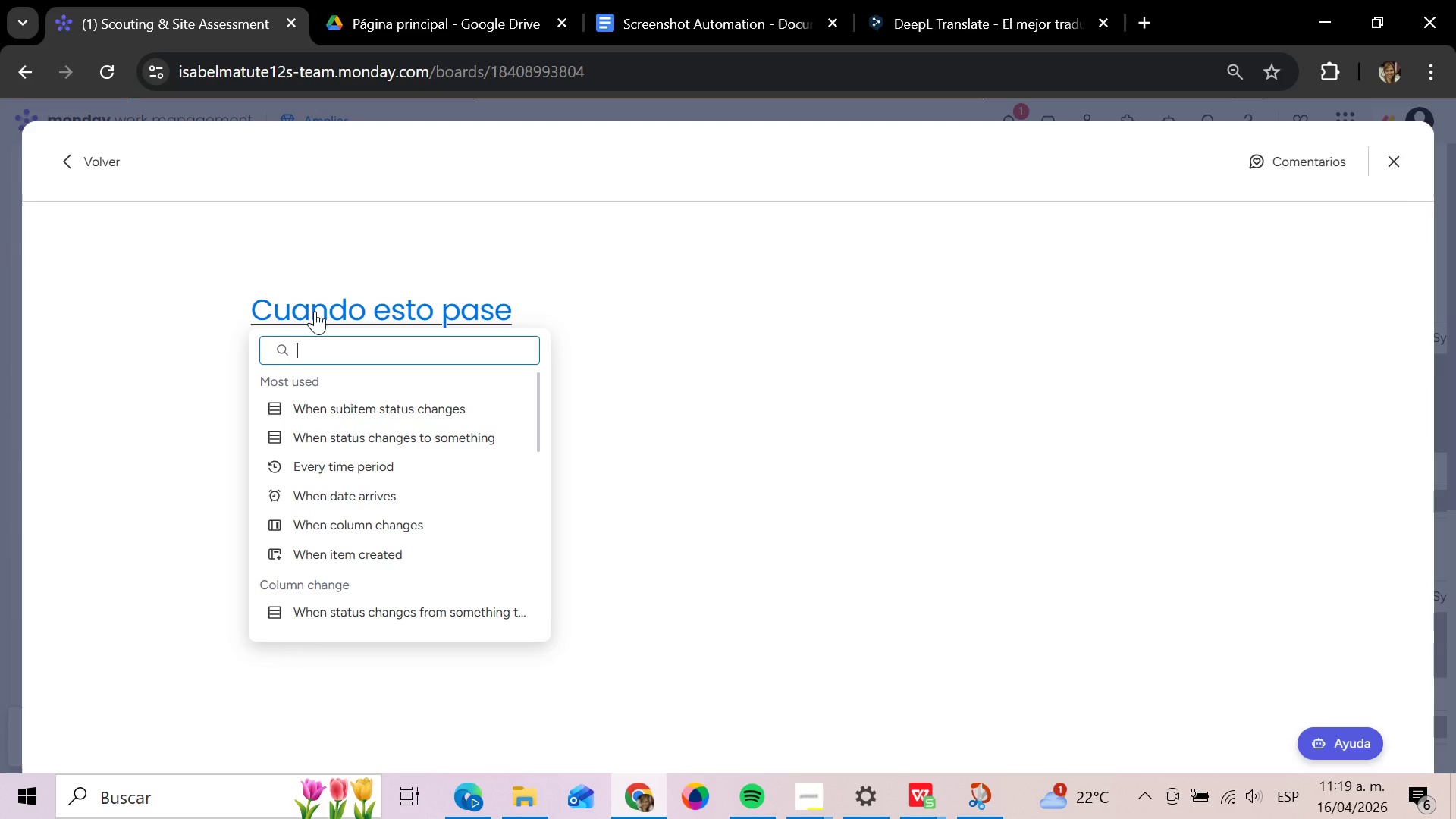 
key(CapsLock)
 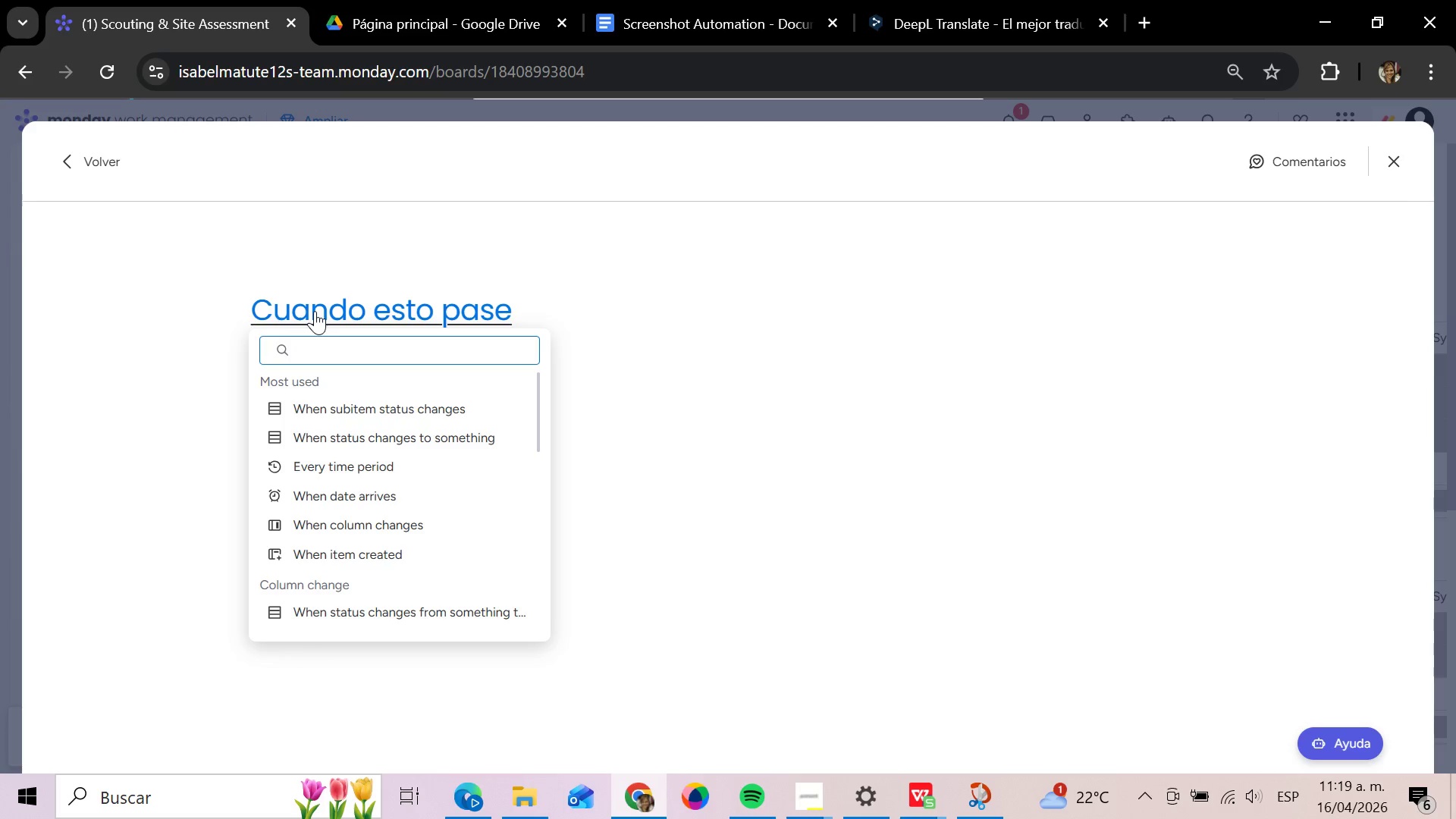 
wait(5.05)
 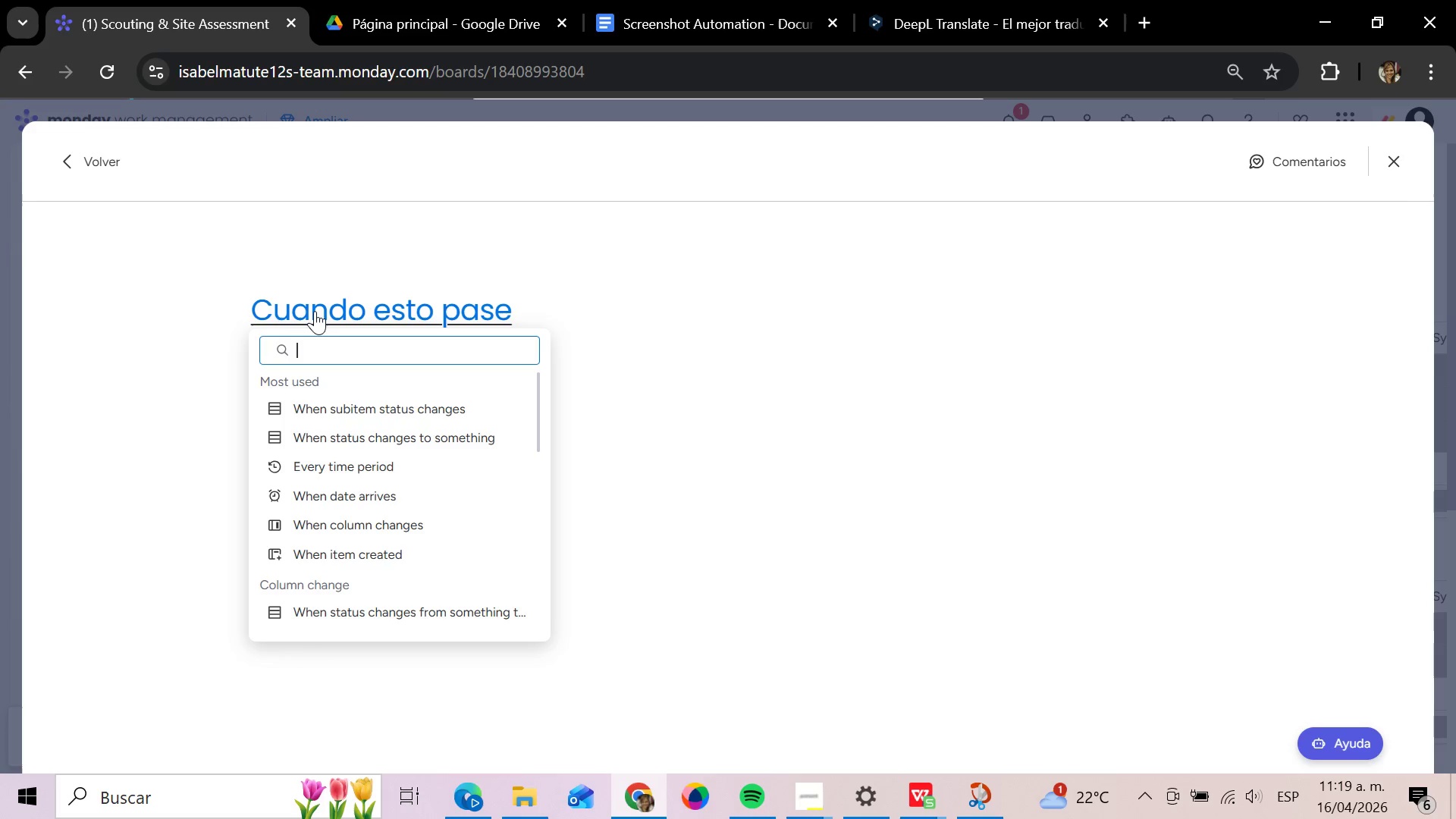 
type(When statu)
 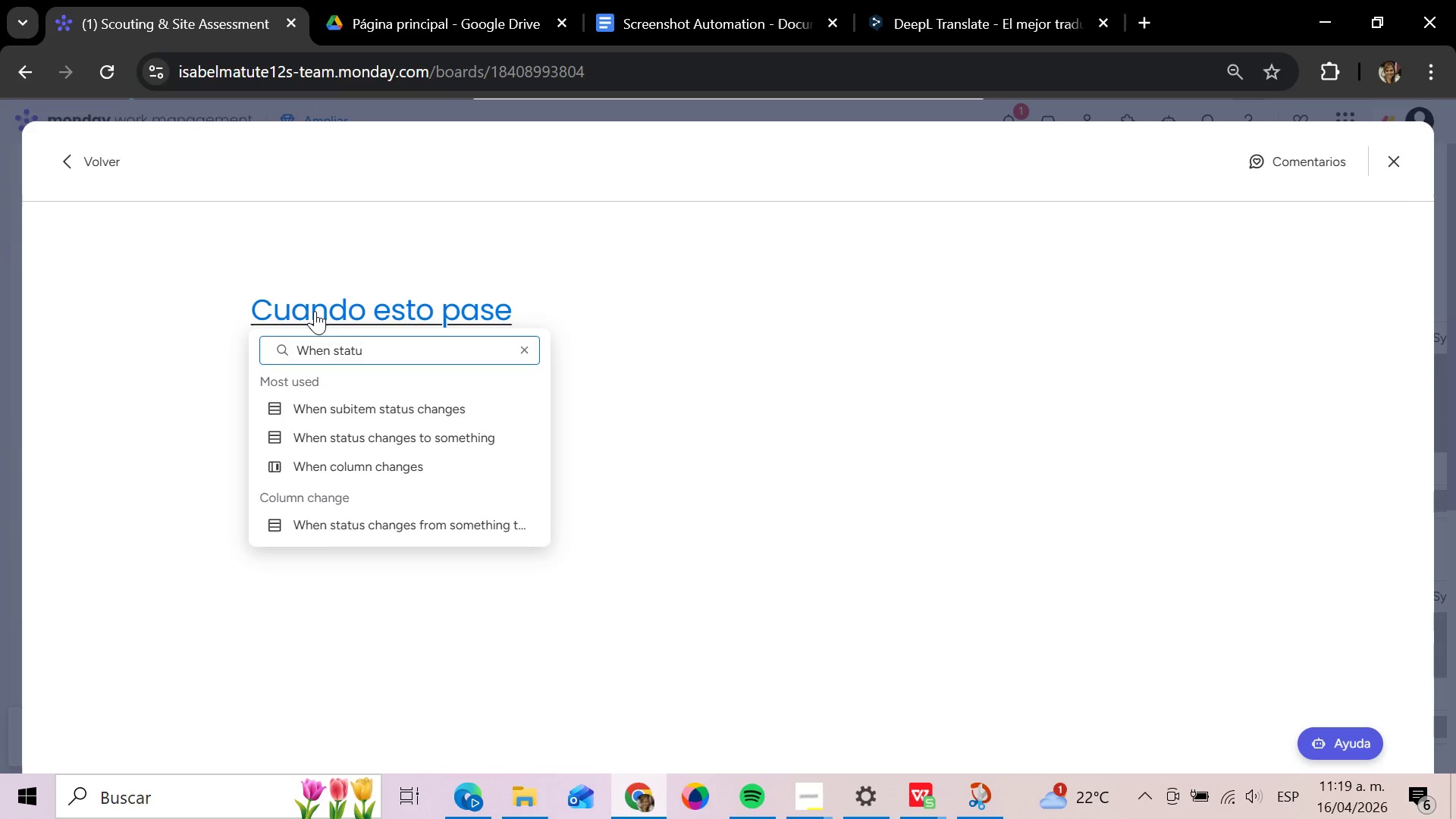 
wait(5.56)
 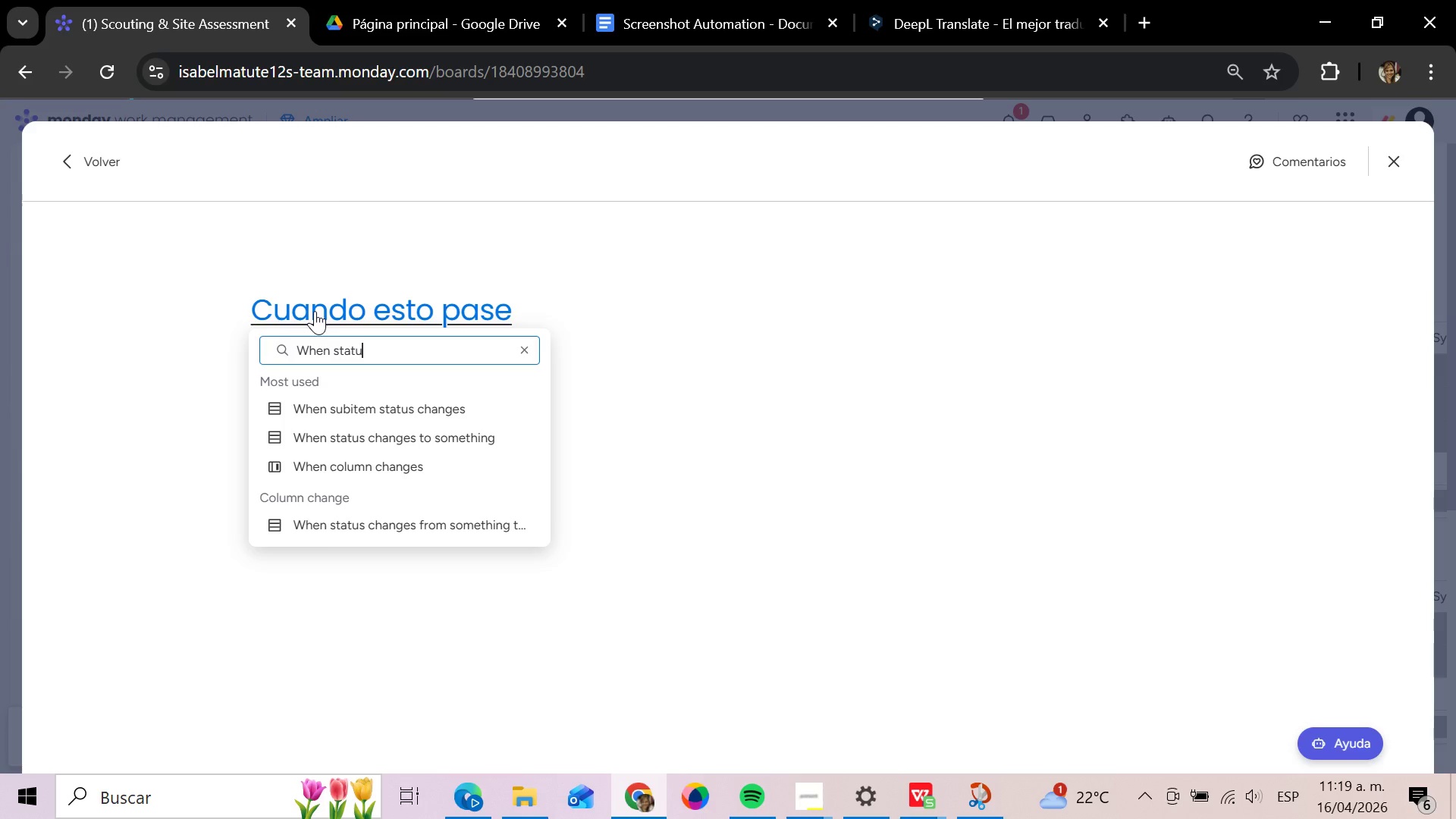 
left_click([465, 443])
 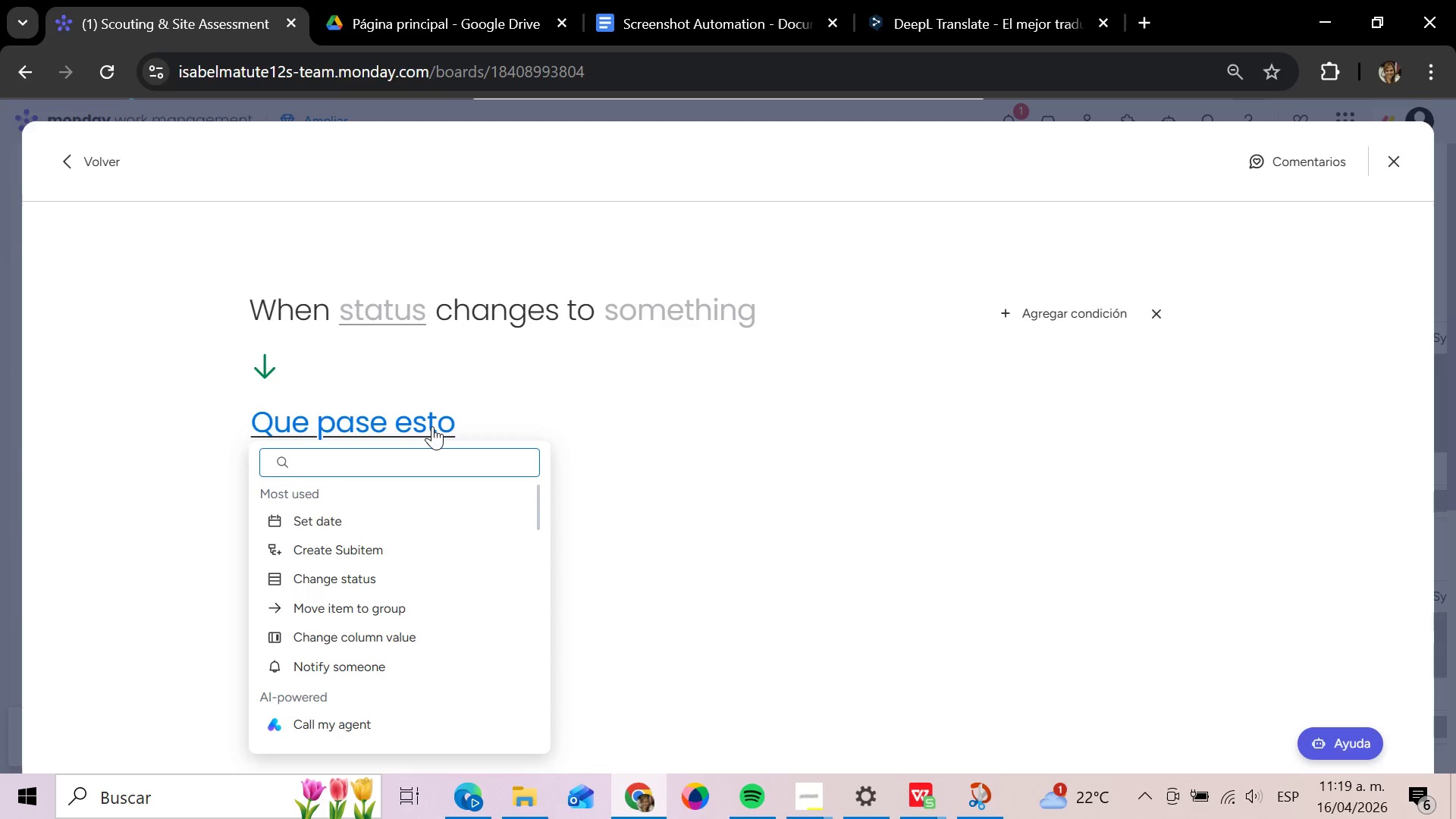 
wait(10.39)
 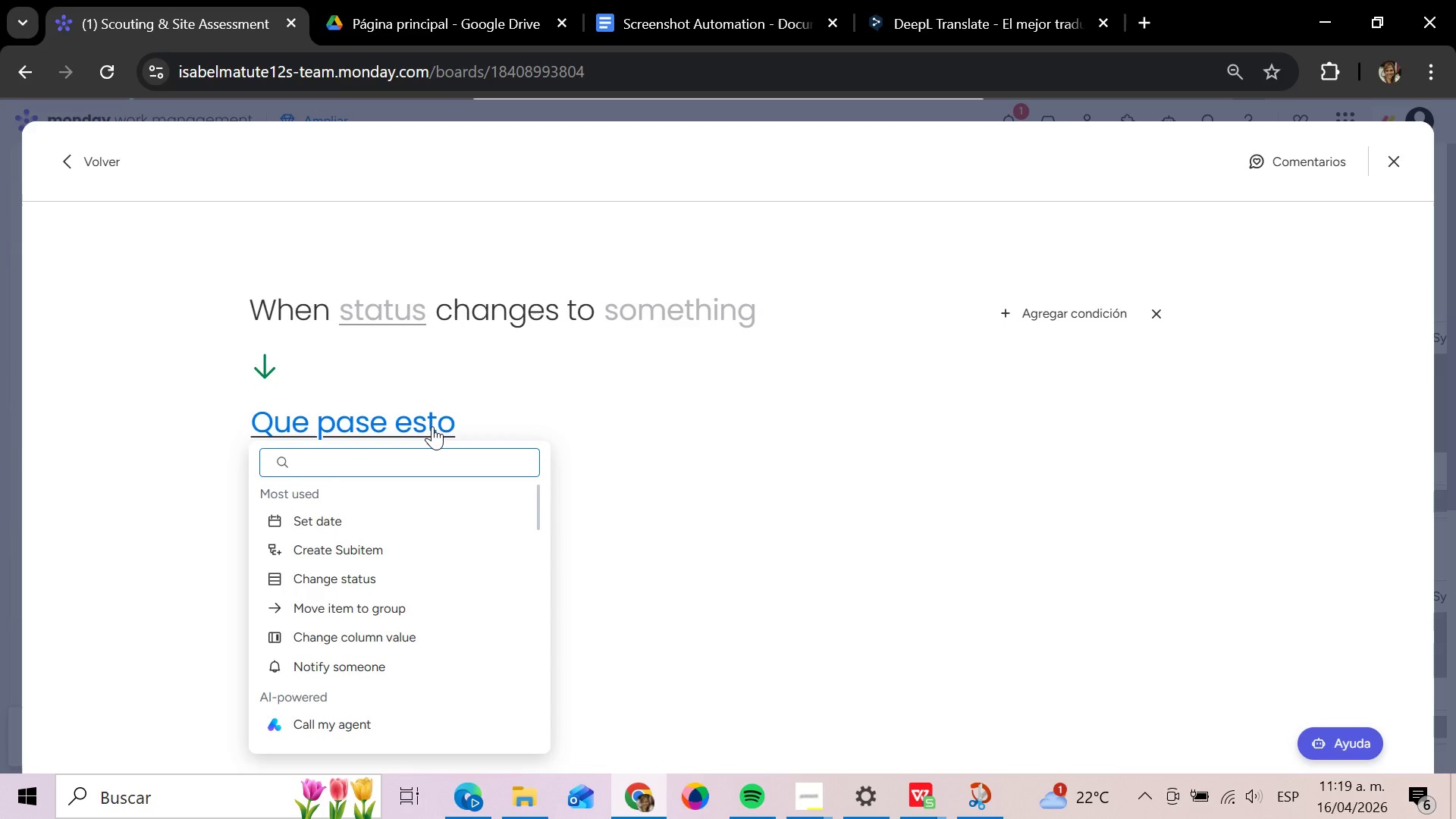 
type(move)
 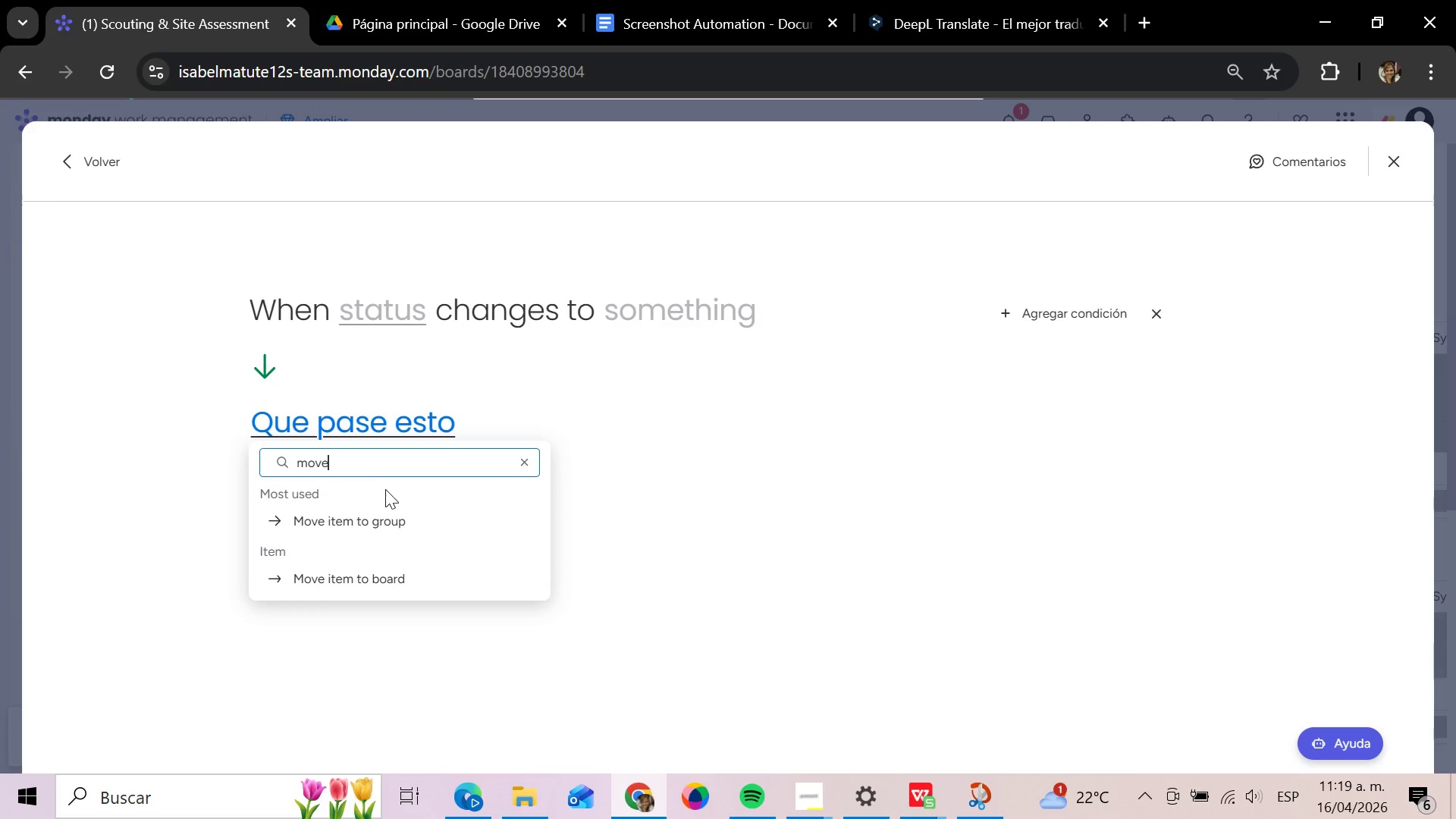 
wait(7.05)
 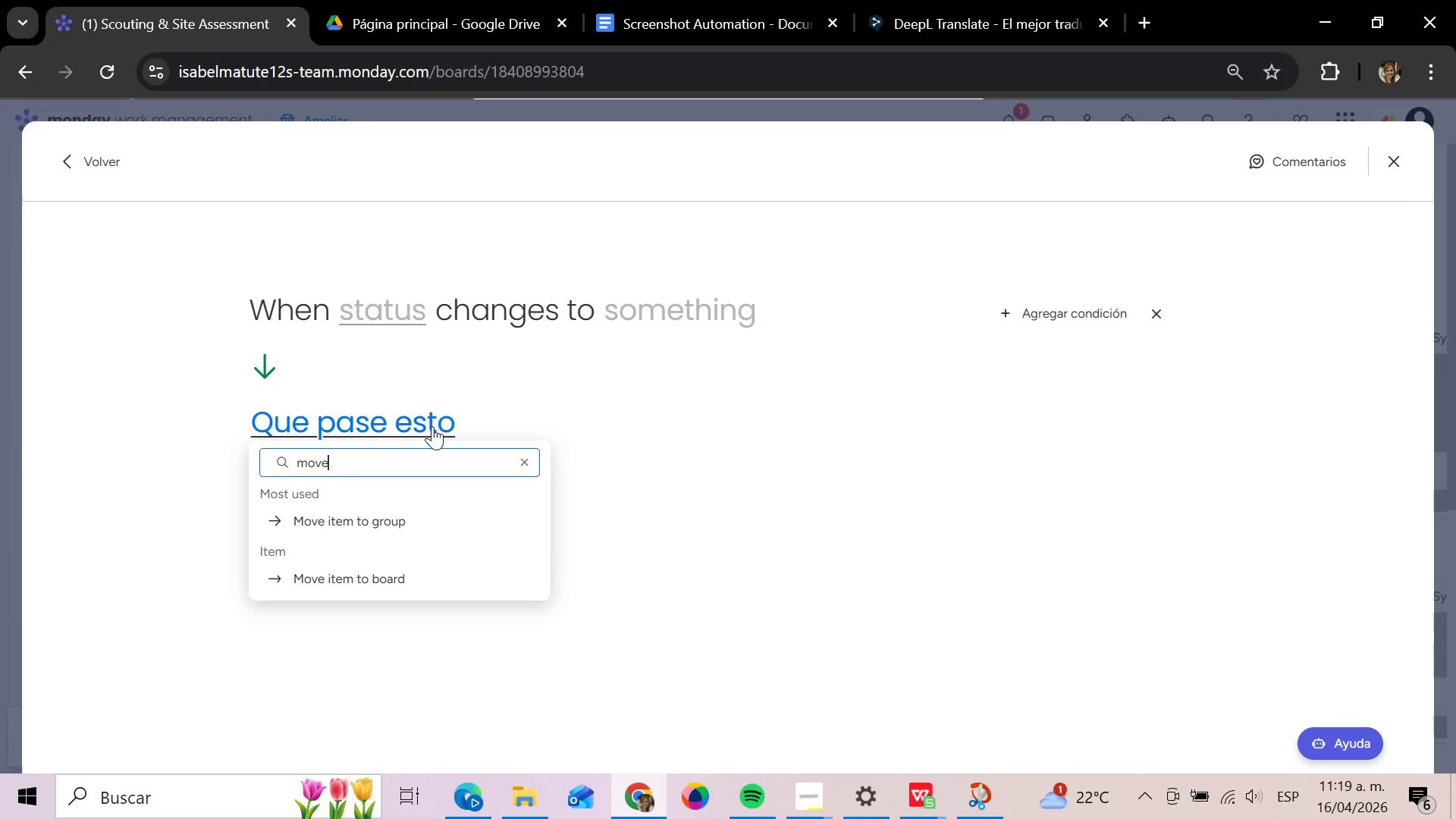 
left_click([364, 519])
 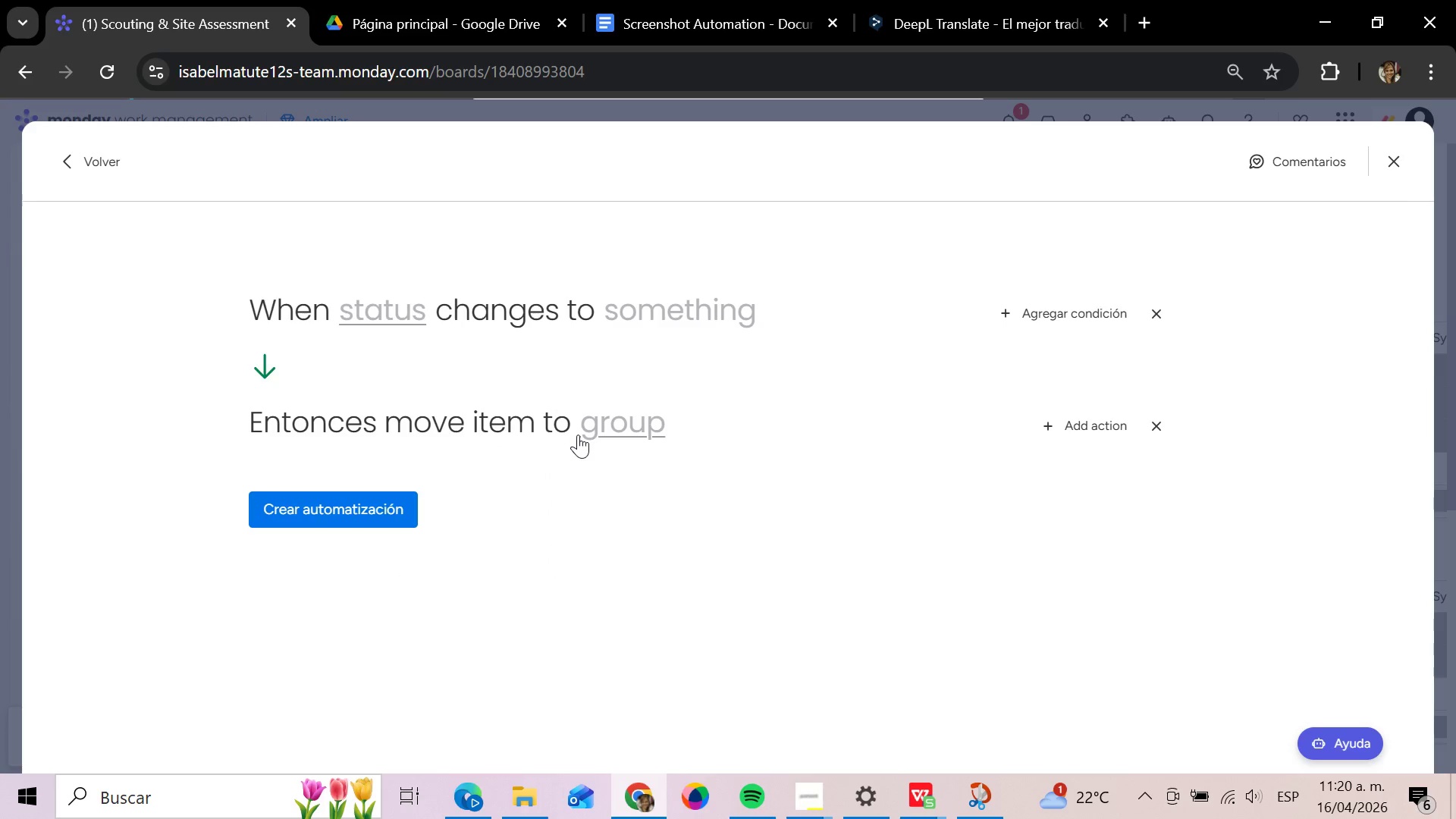 
wait(6.33)
 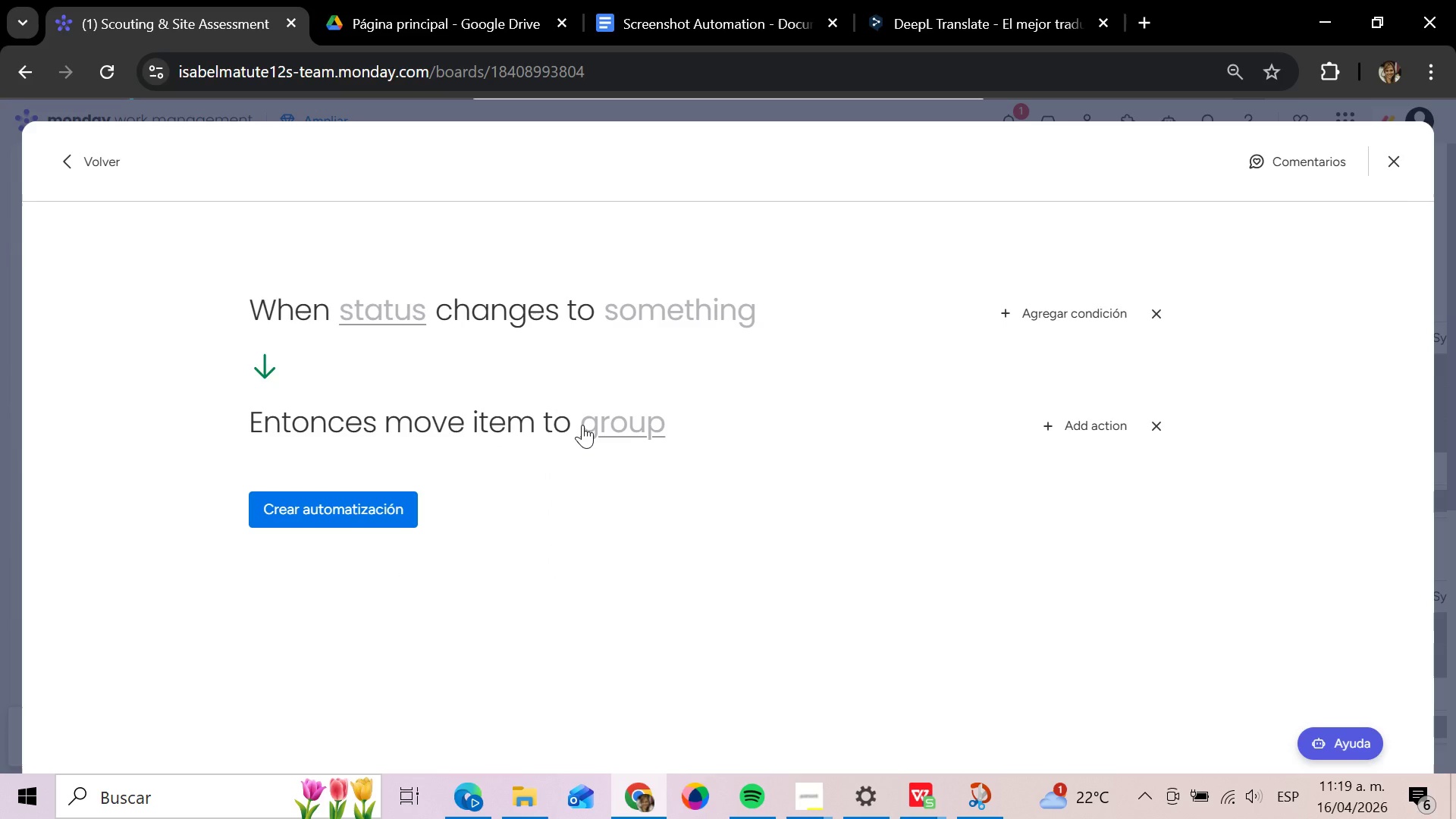 
left_click([391, 303])
 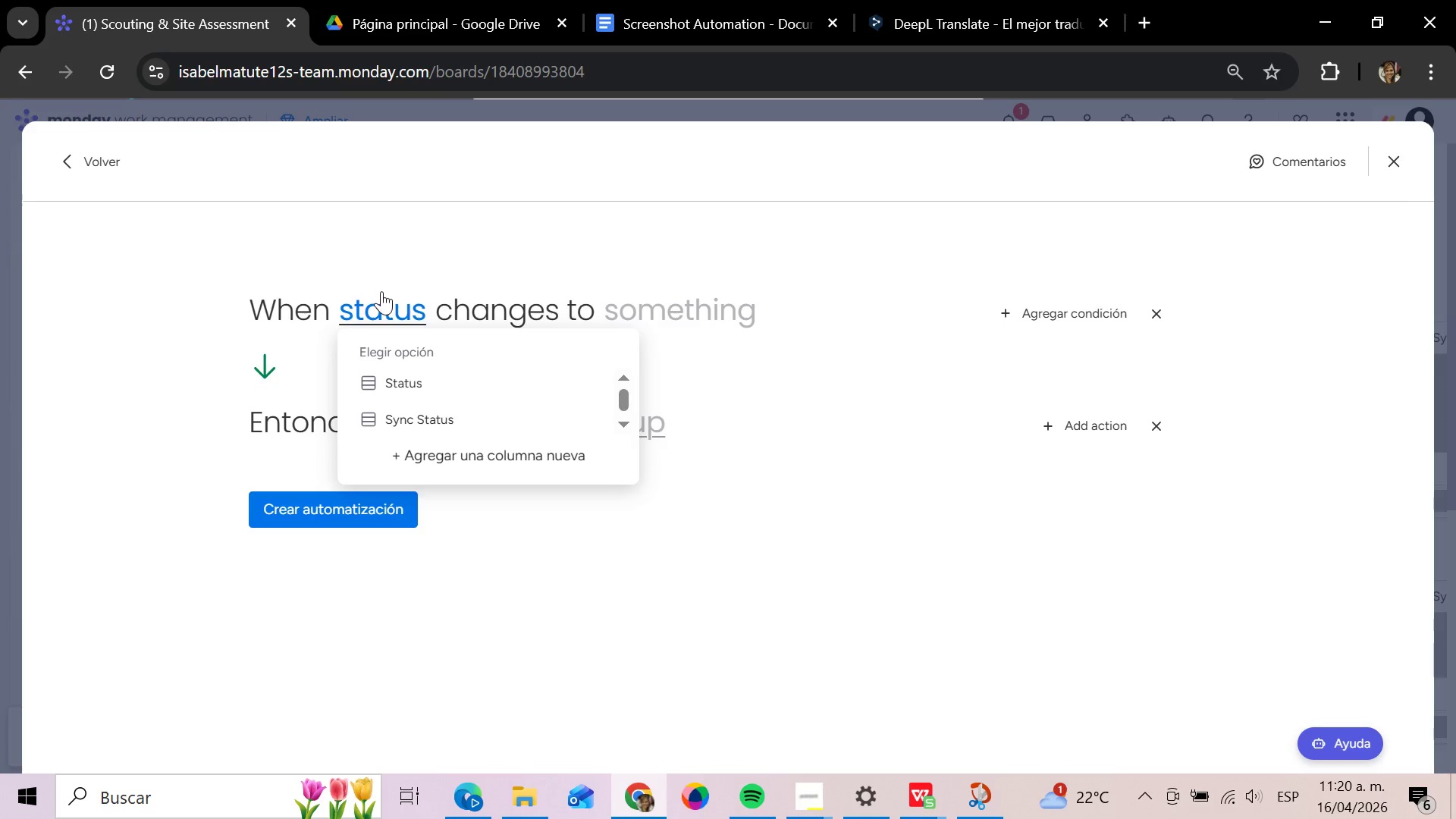 
wait(6.84)
 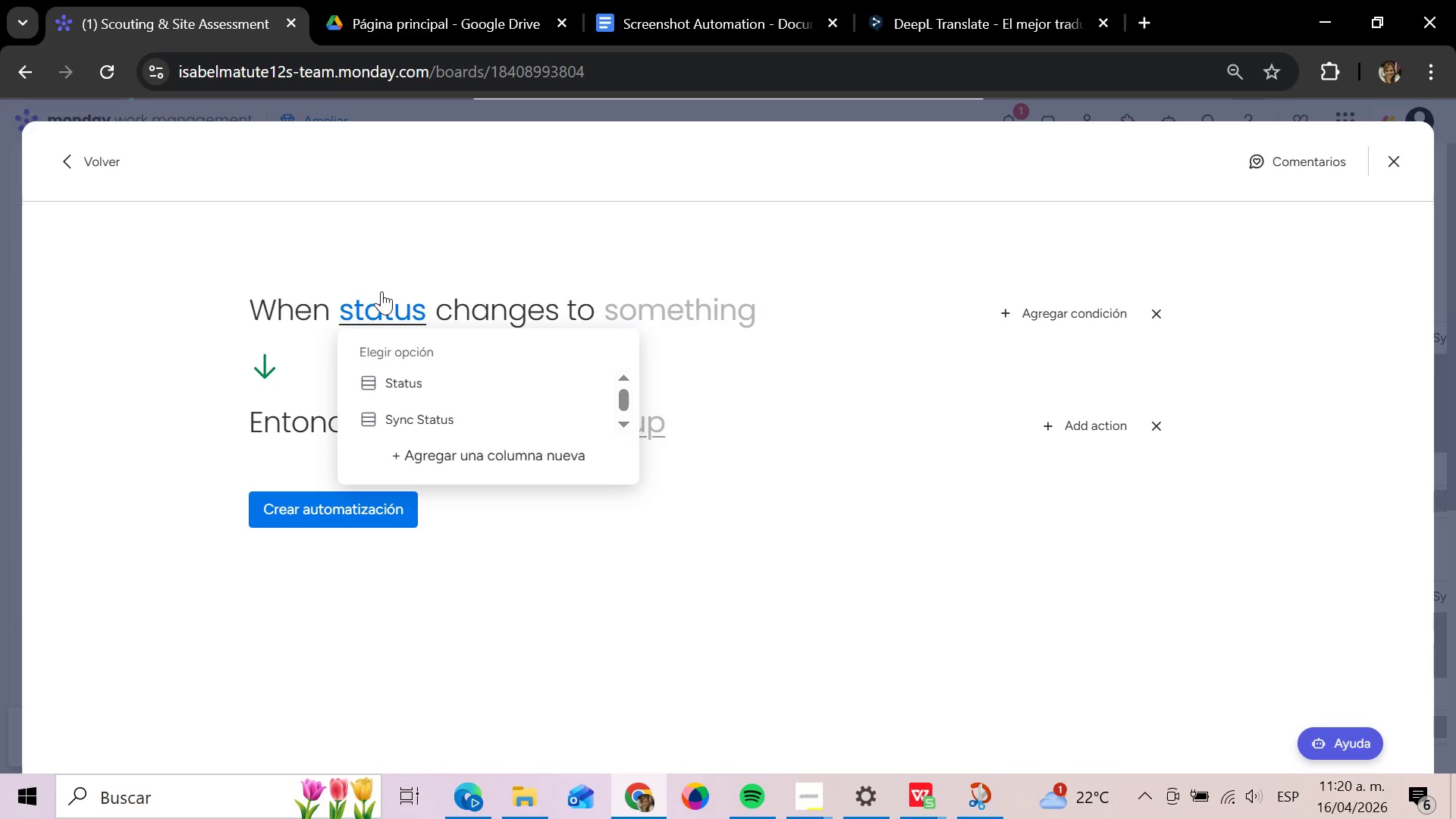 
left_click([667, 309])
 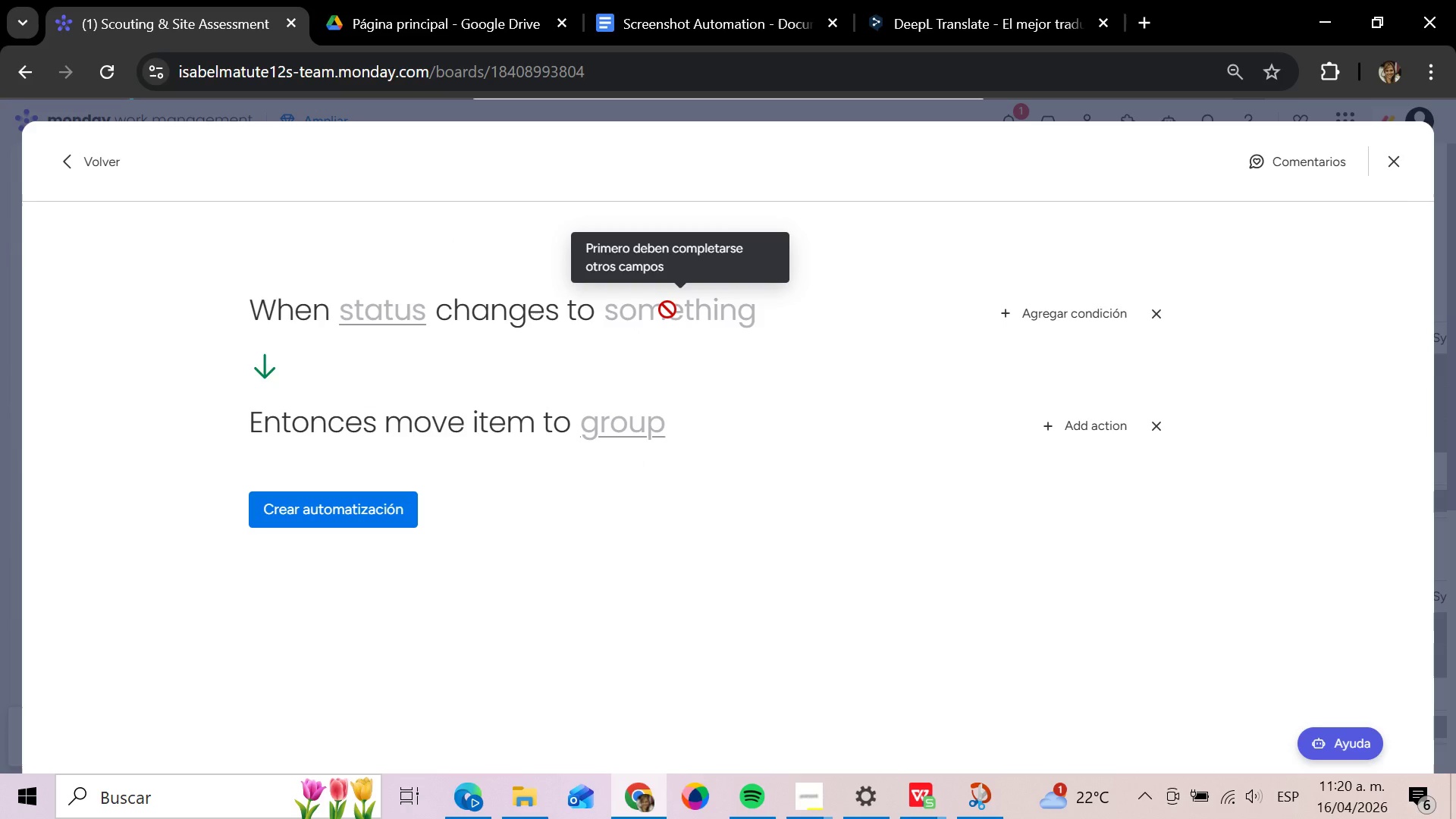 
mouse_move([392, 319])
 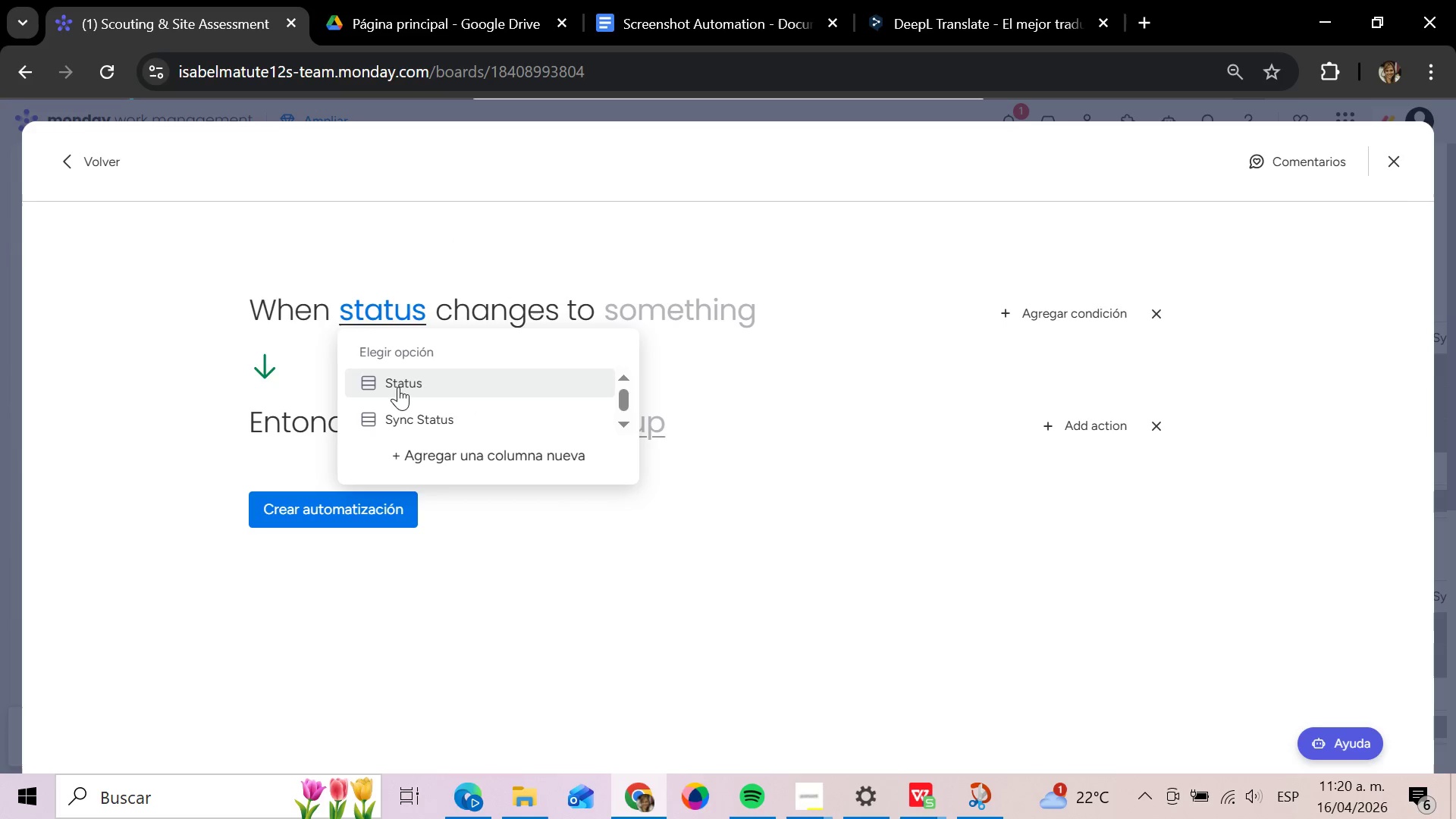 
left_click([398, 387])
 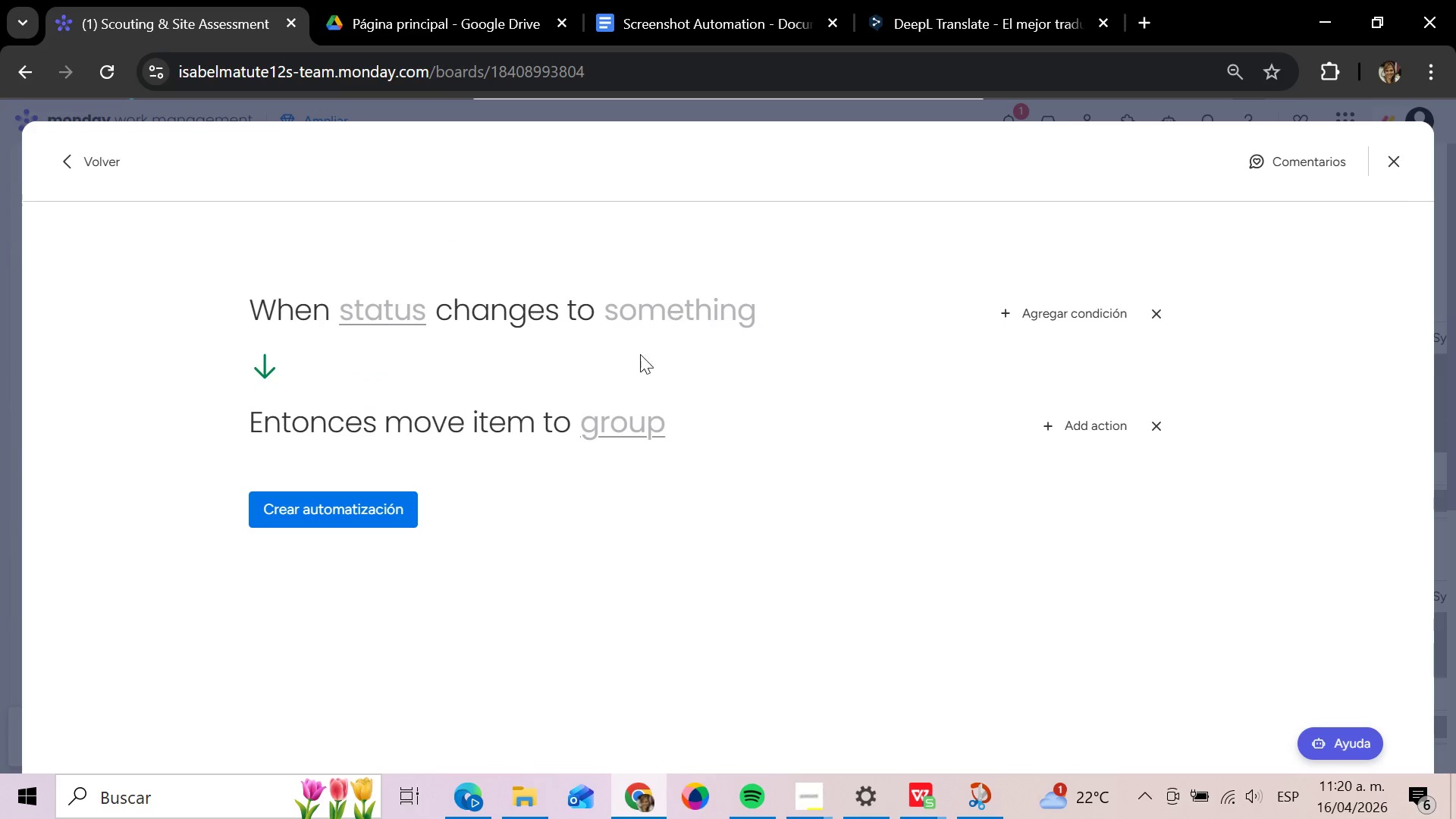 
mouse_move([664, 344])
 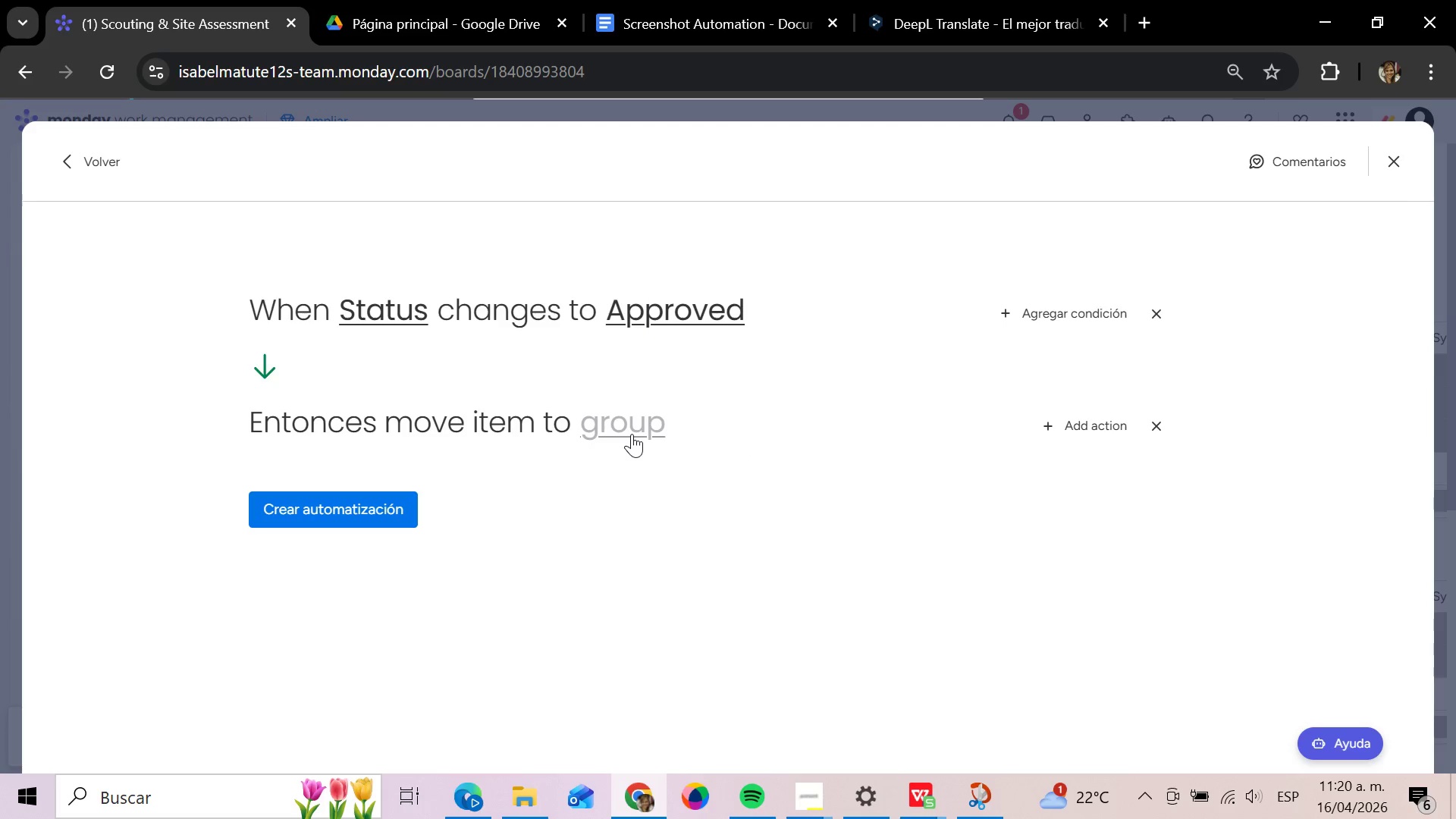 
left_click([632, 434])
 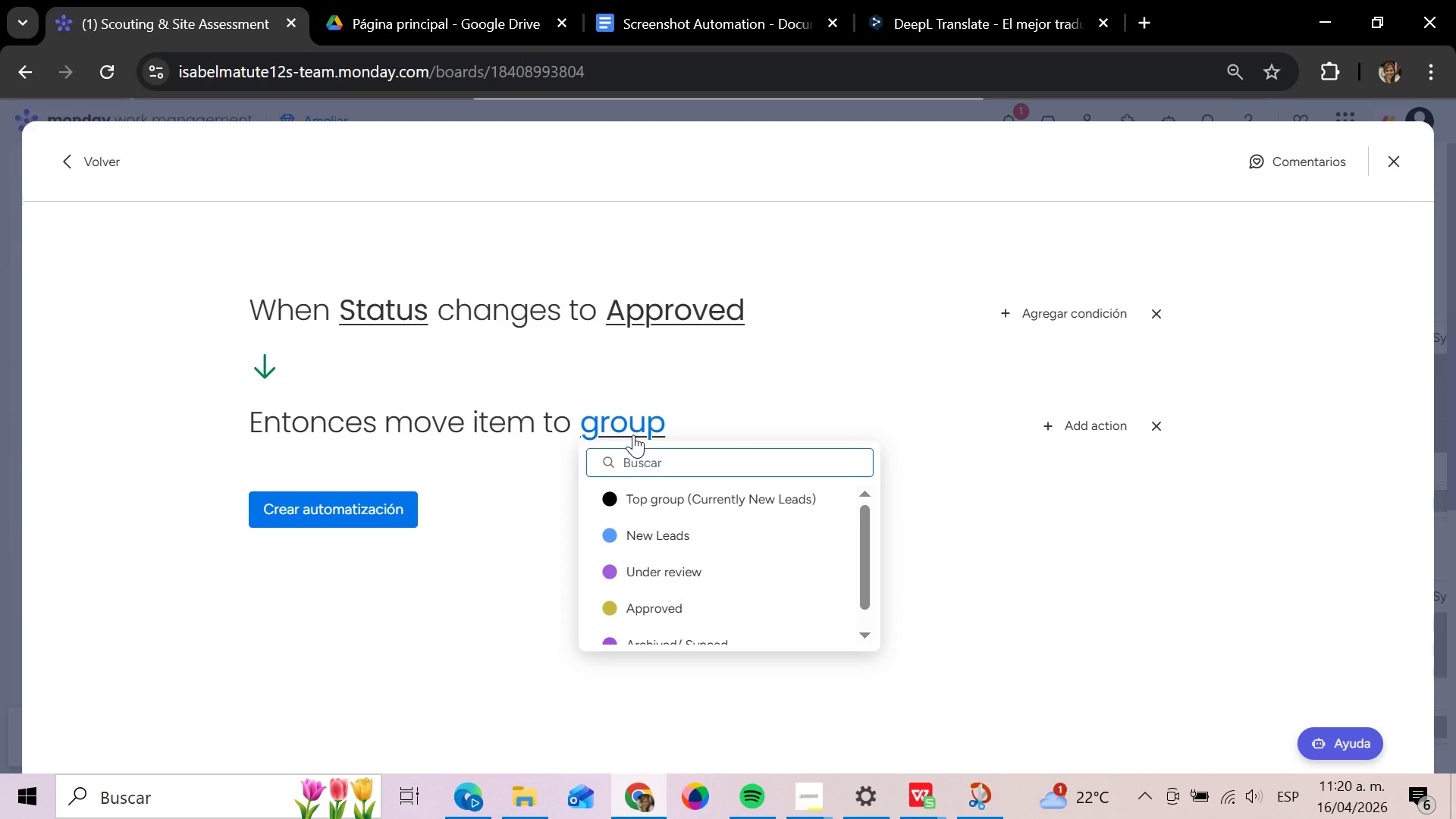 
scroll: coordinate [769, 613], scroll_direction: down, amount: 1.0
 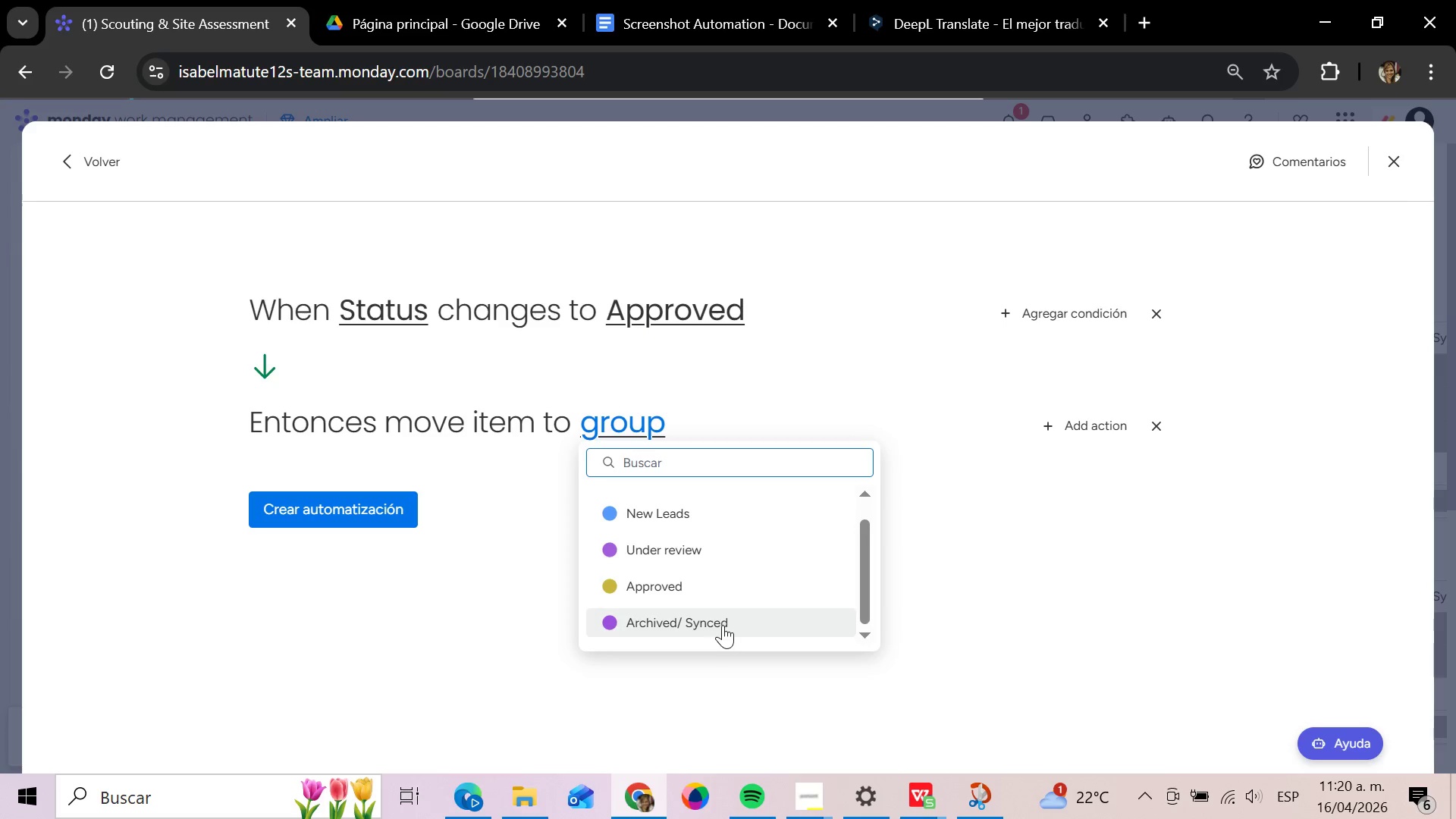 
left_click([723, 625])
 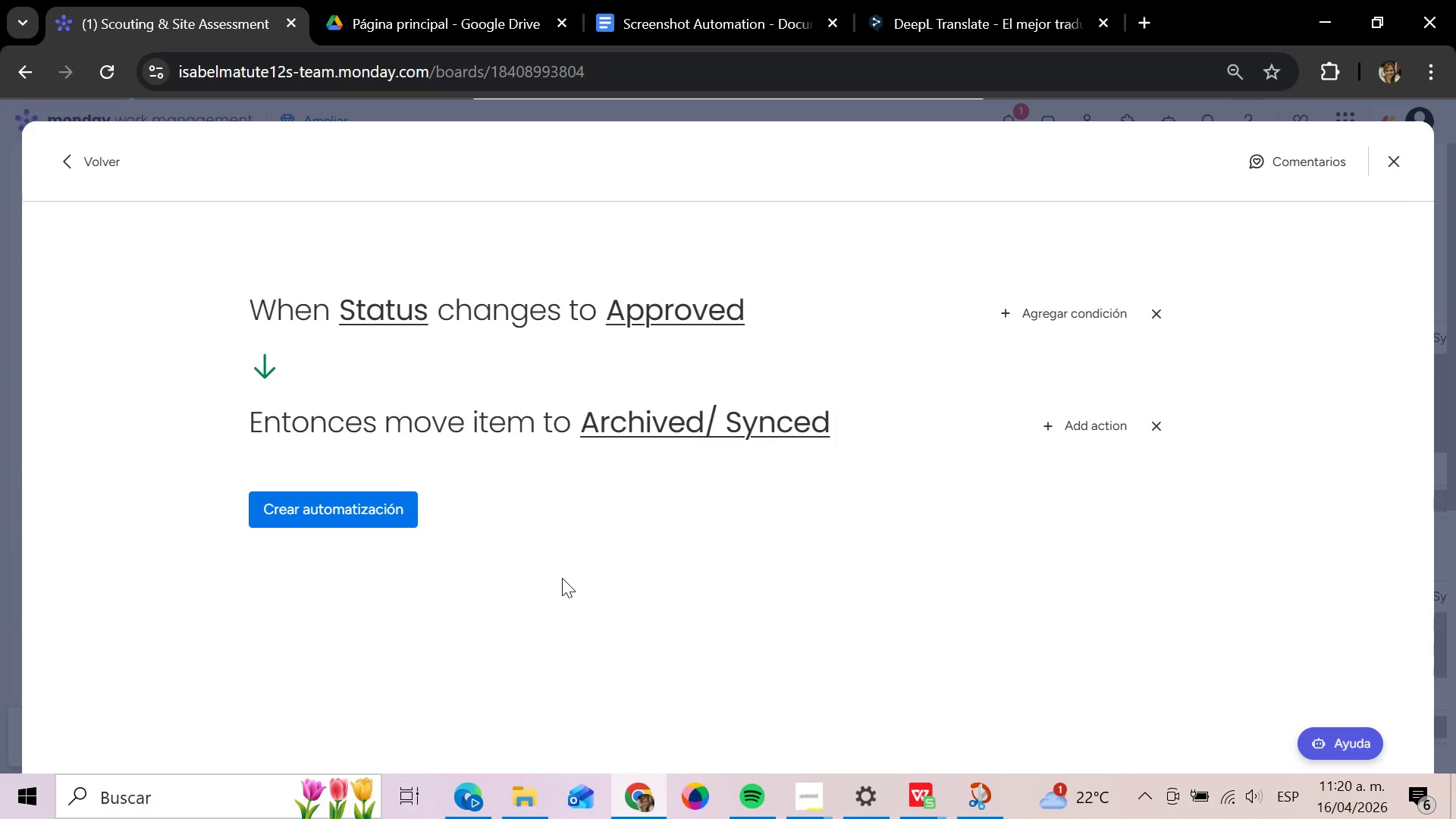 
left_click([346, 513])
 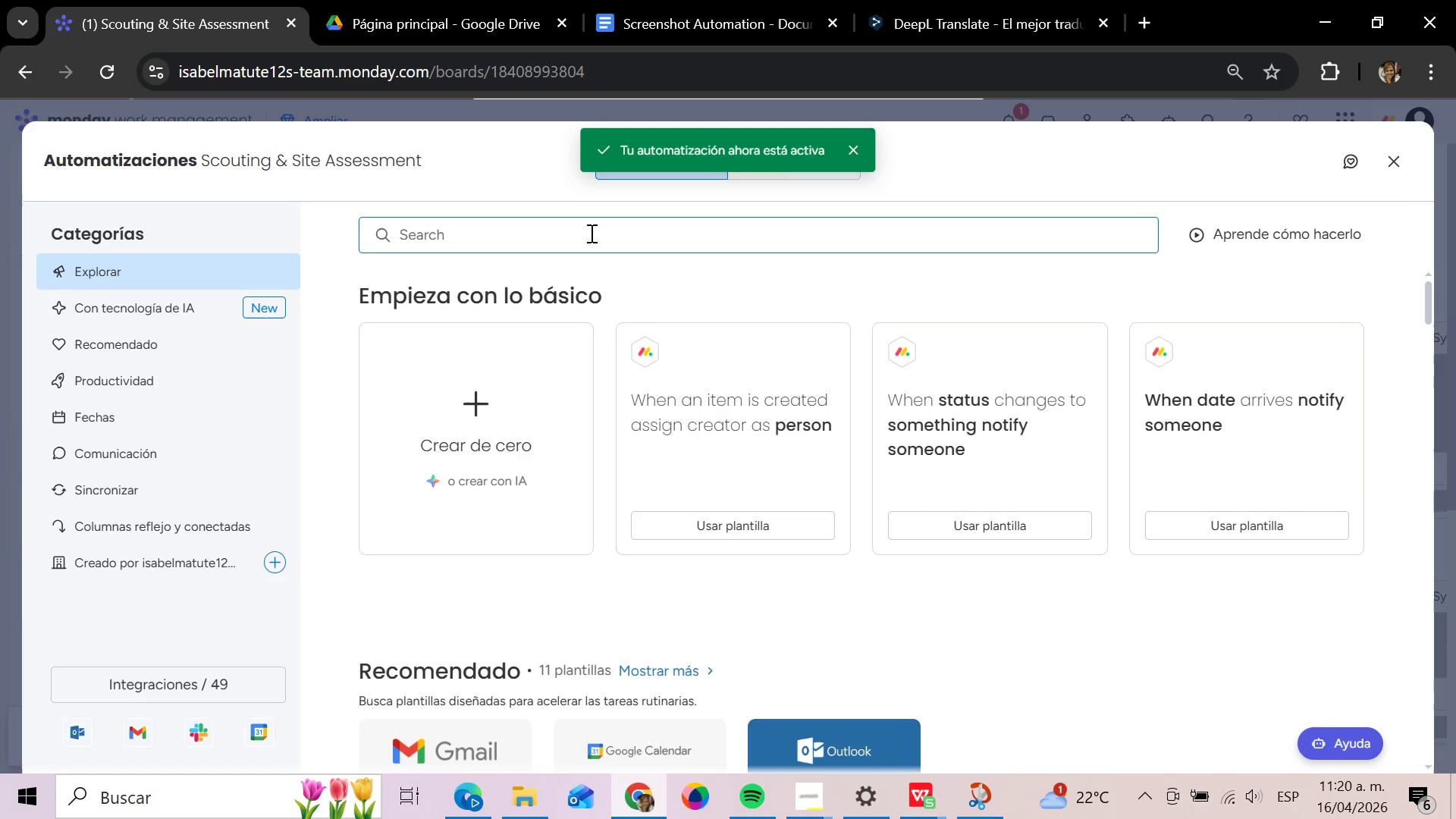 
wait(6.2)
 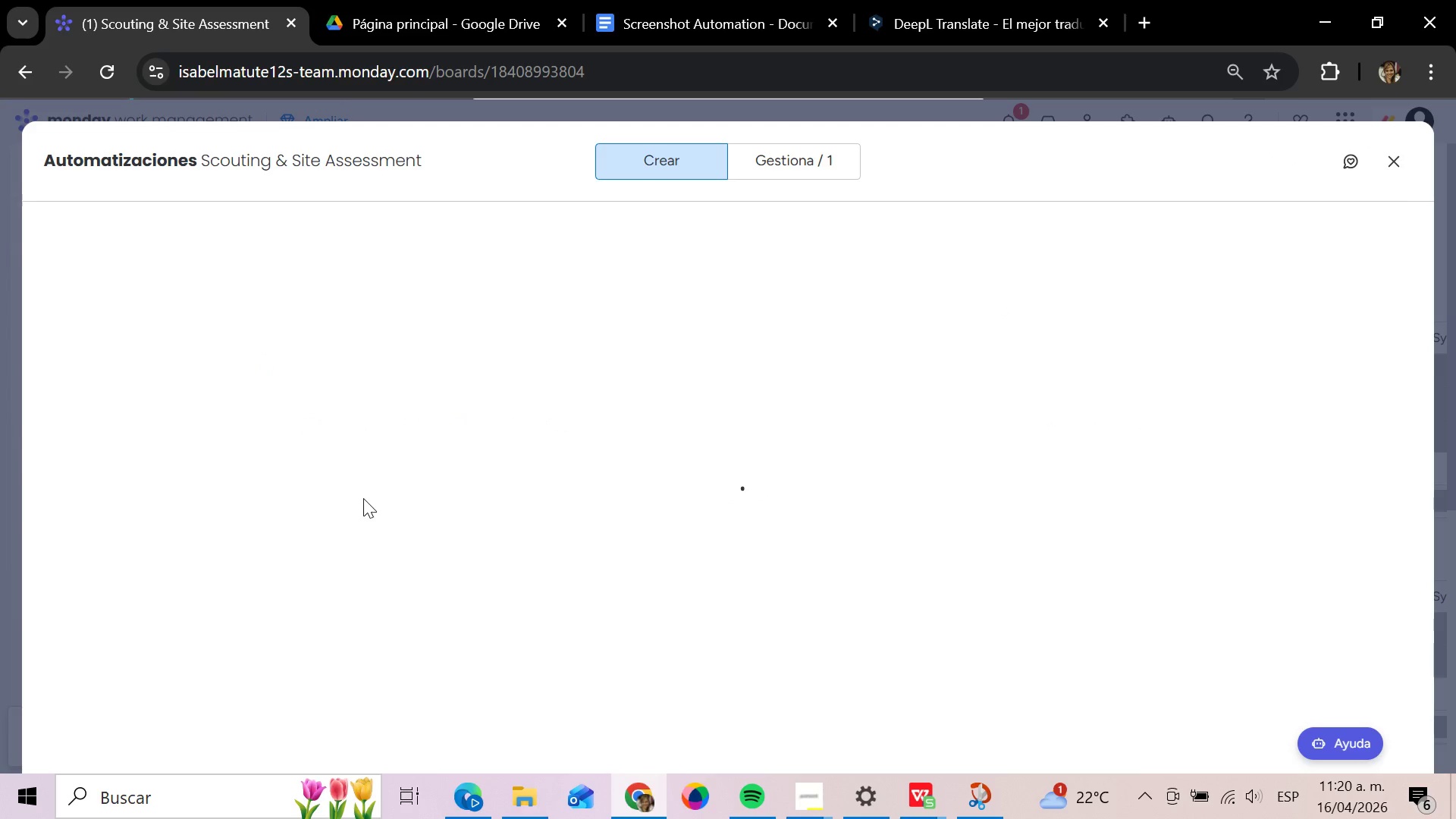 
left_click([491, 408])
 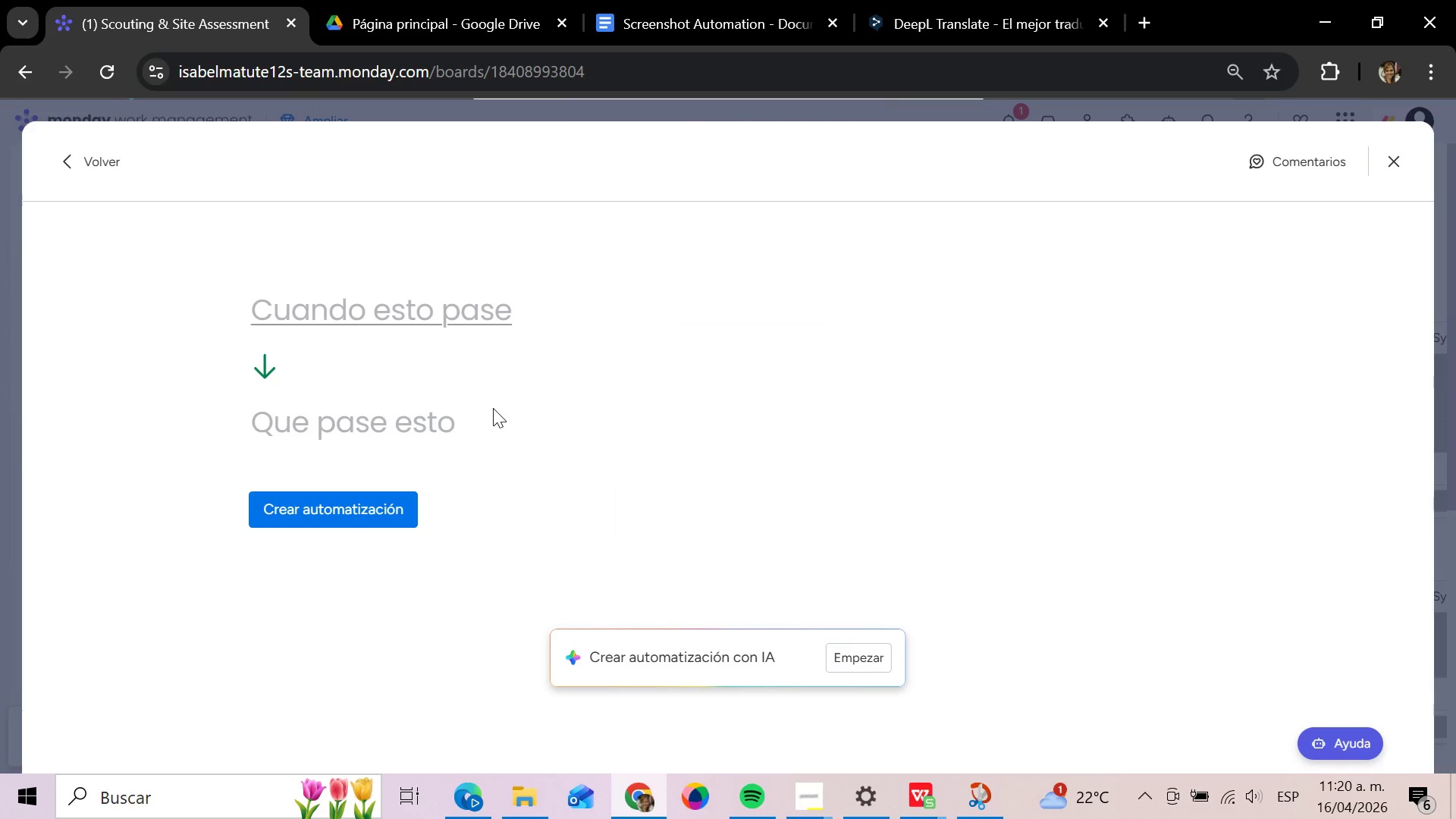 
left_click([486, 312])
 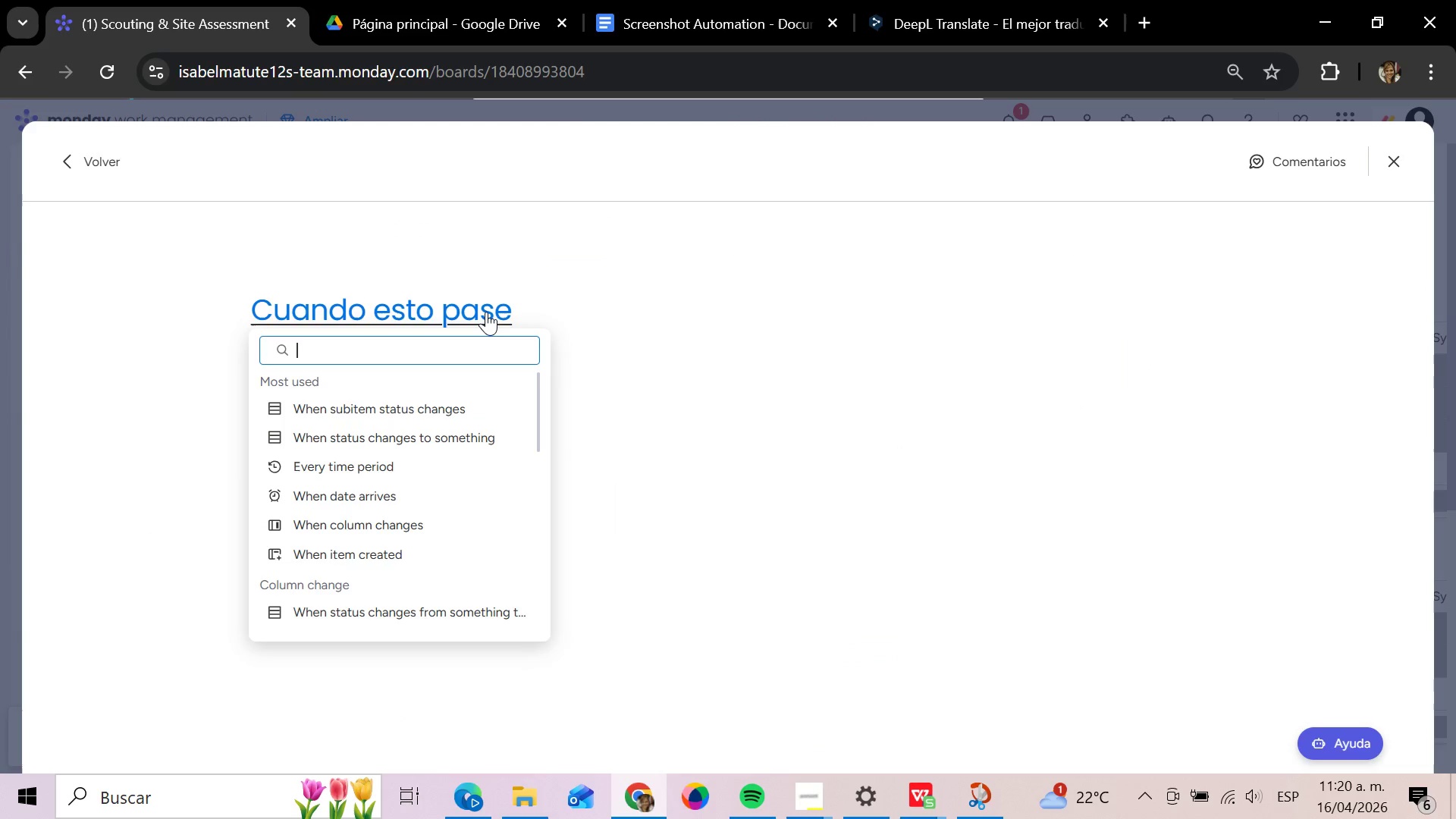 
type(Whe st)
key(Backspace)
key(Backspace)
key(Backspace)
key(Backspace)
type(n)
key(Backspace)
type(en status cha)
 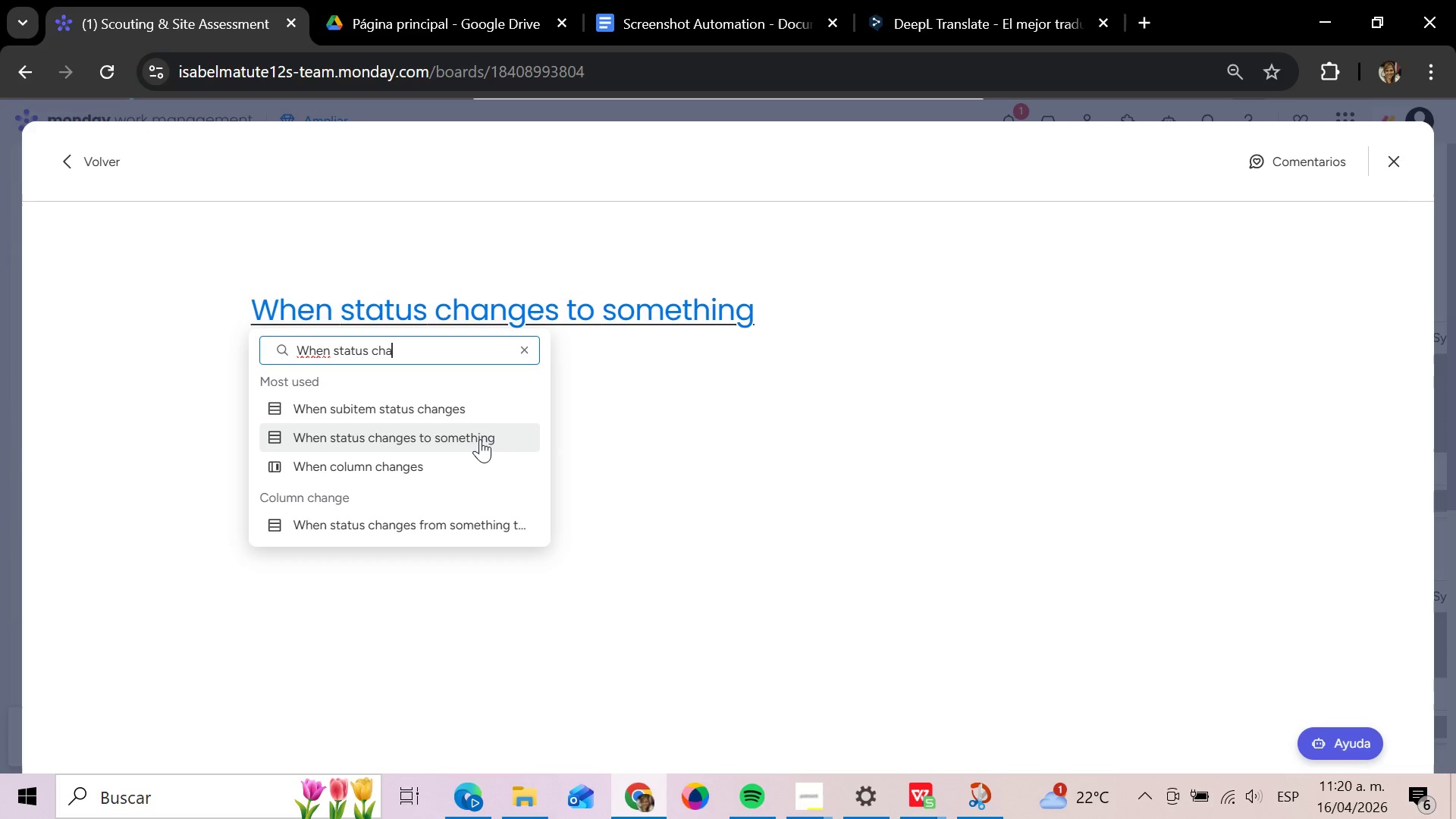 
left_click([480, 439])
 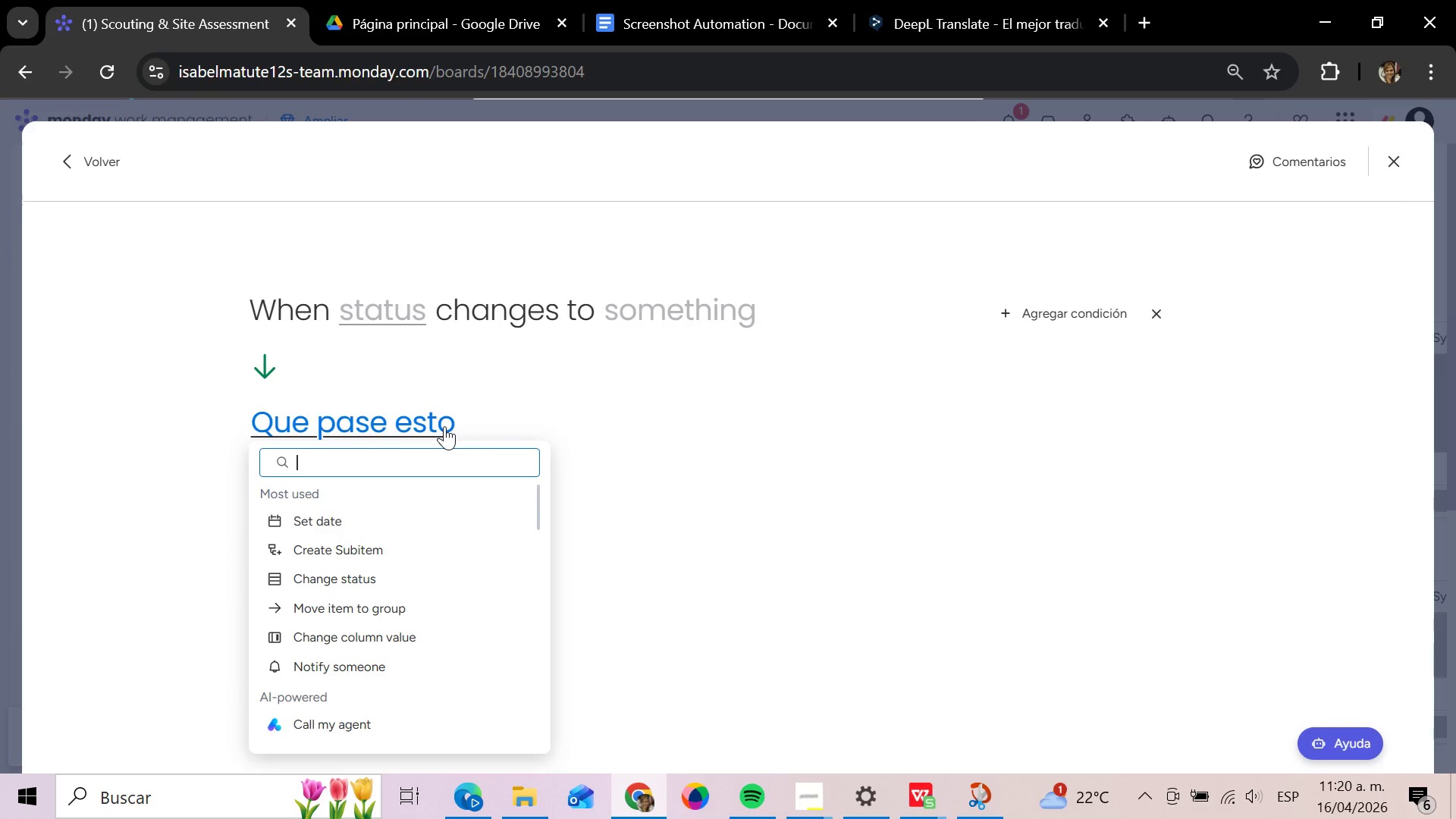 
type(set)
 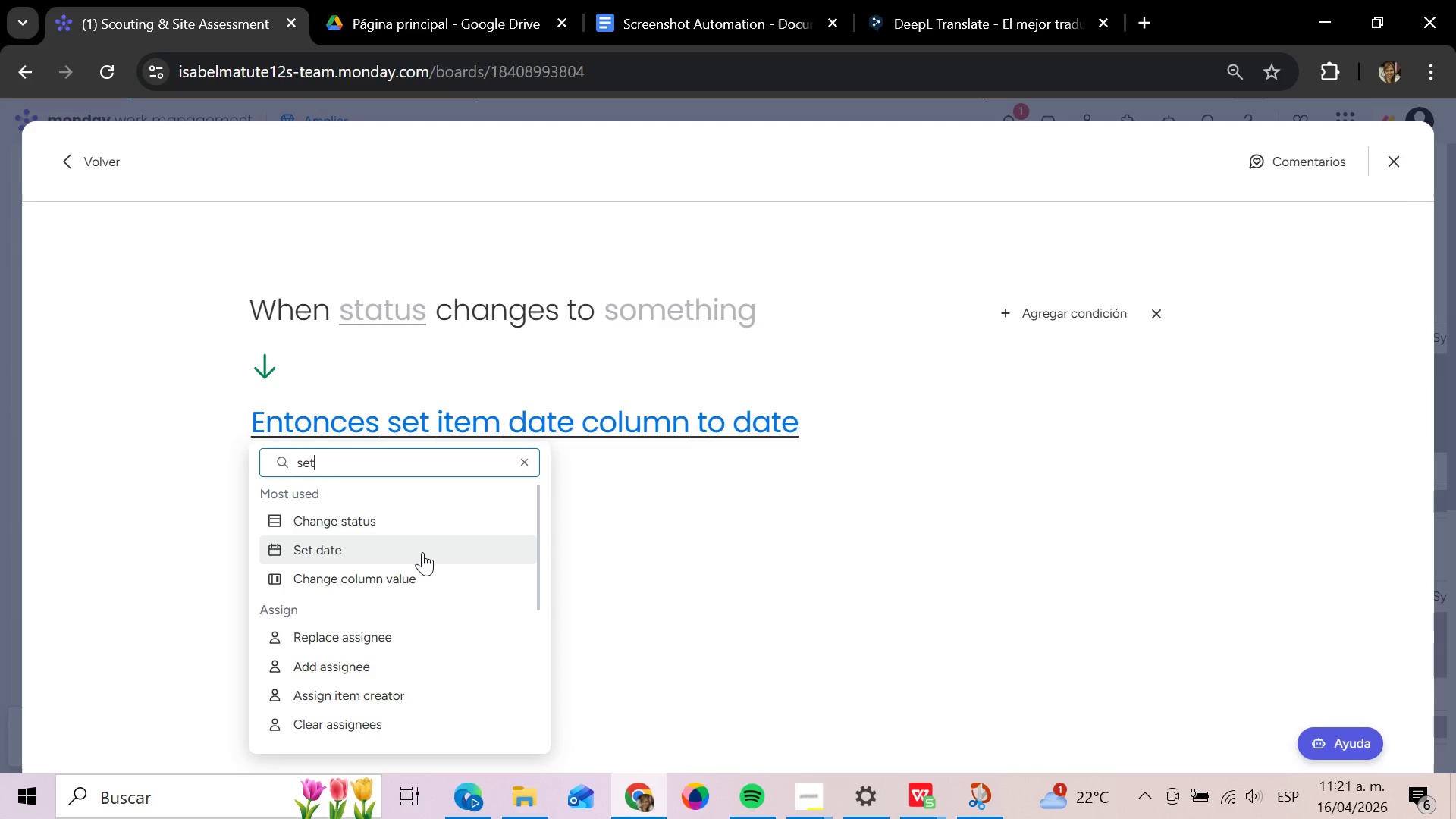 
wait(20.36)
 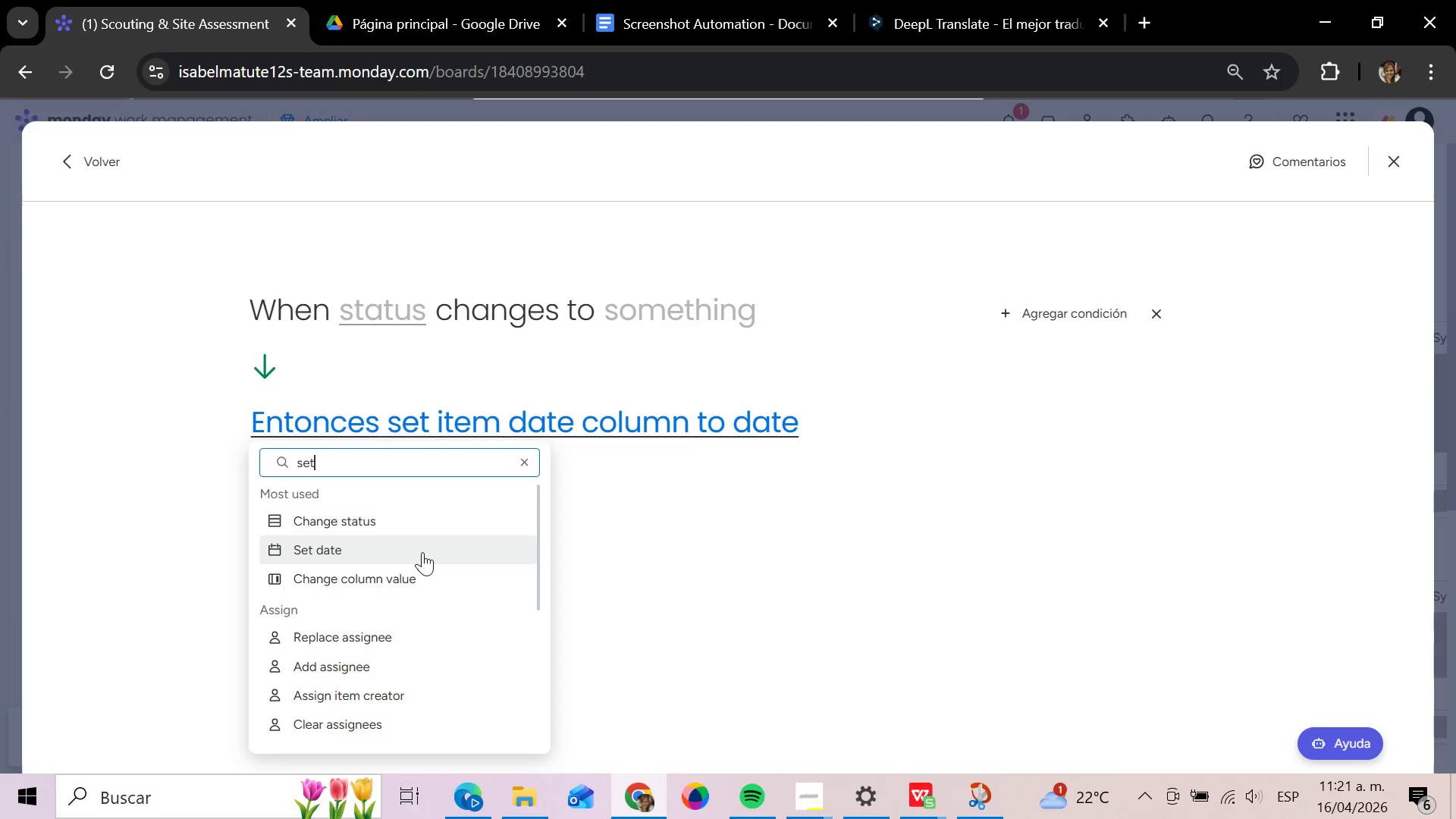 
left_click([844, 715])